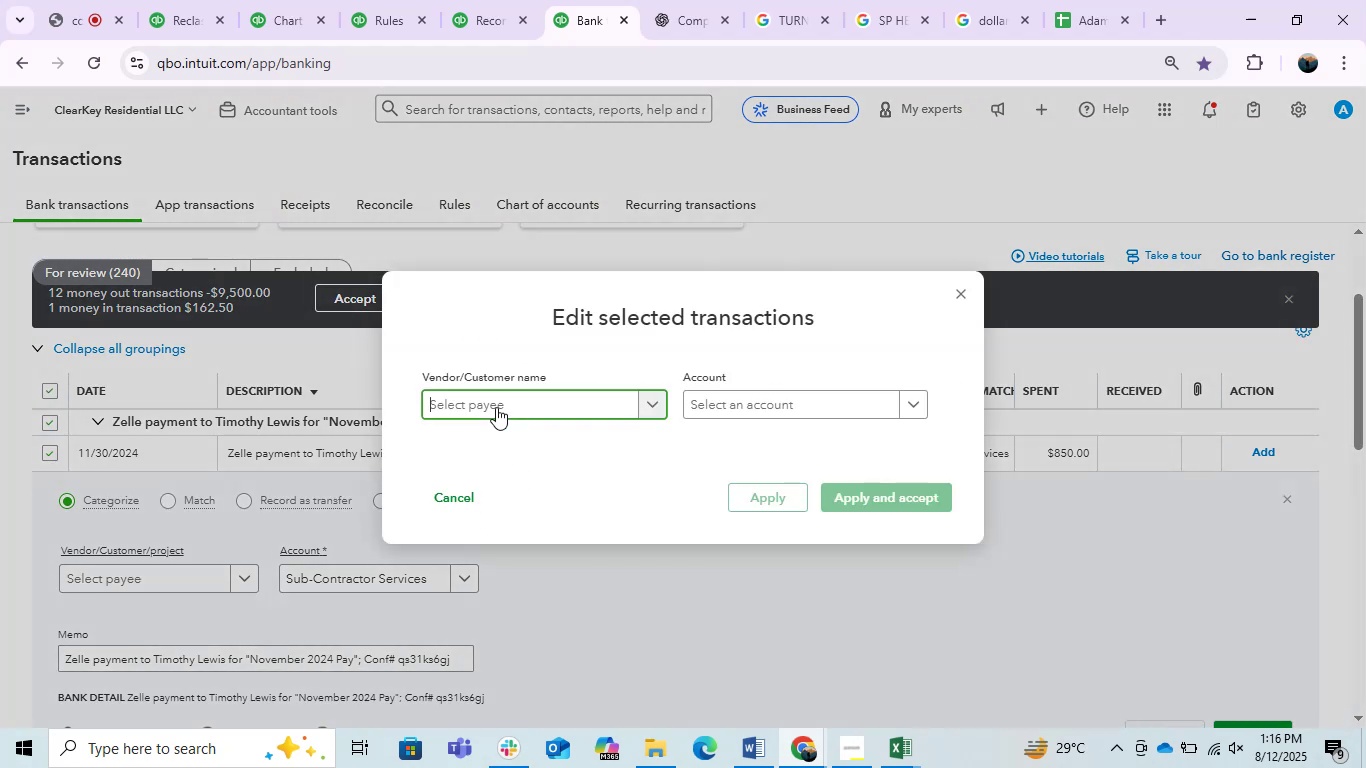 
key(Control+ControlLeft)
 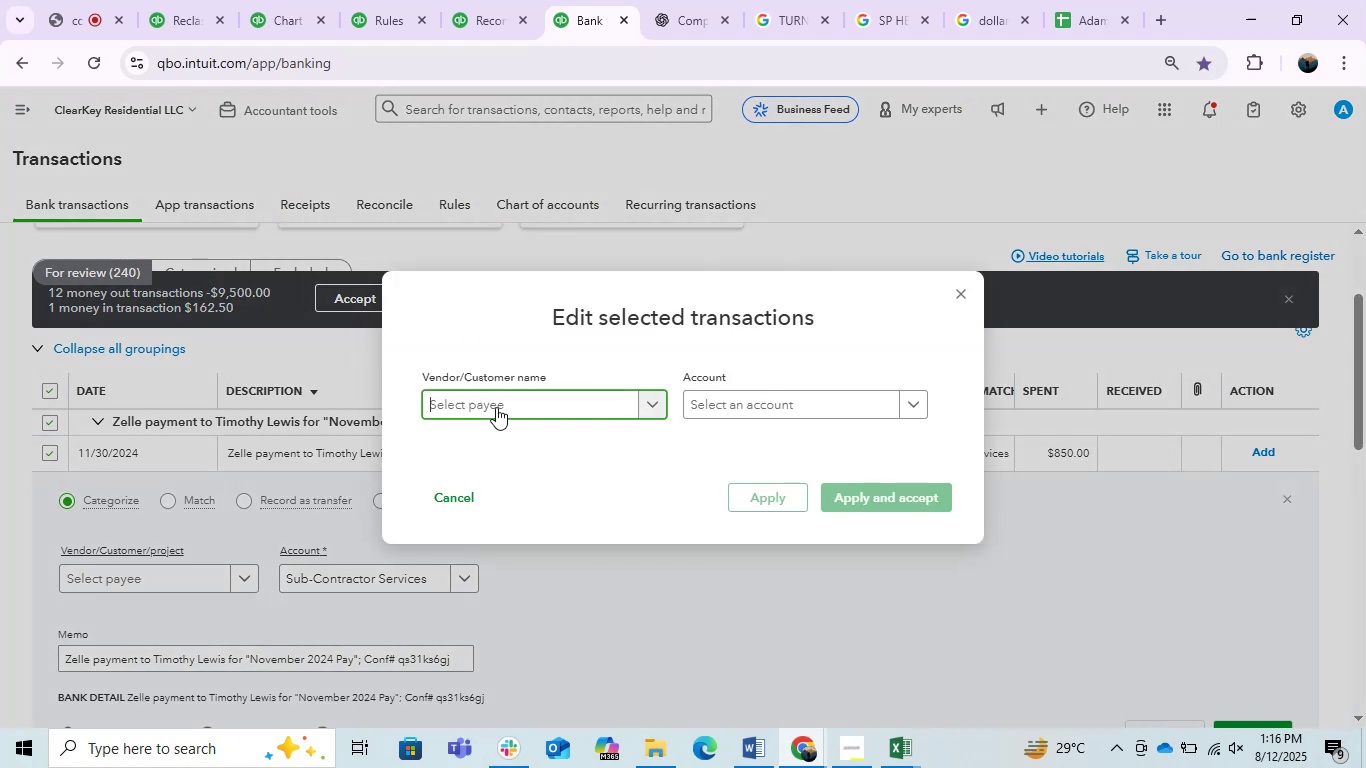 
key(Control+V)
 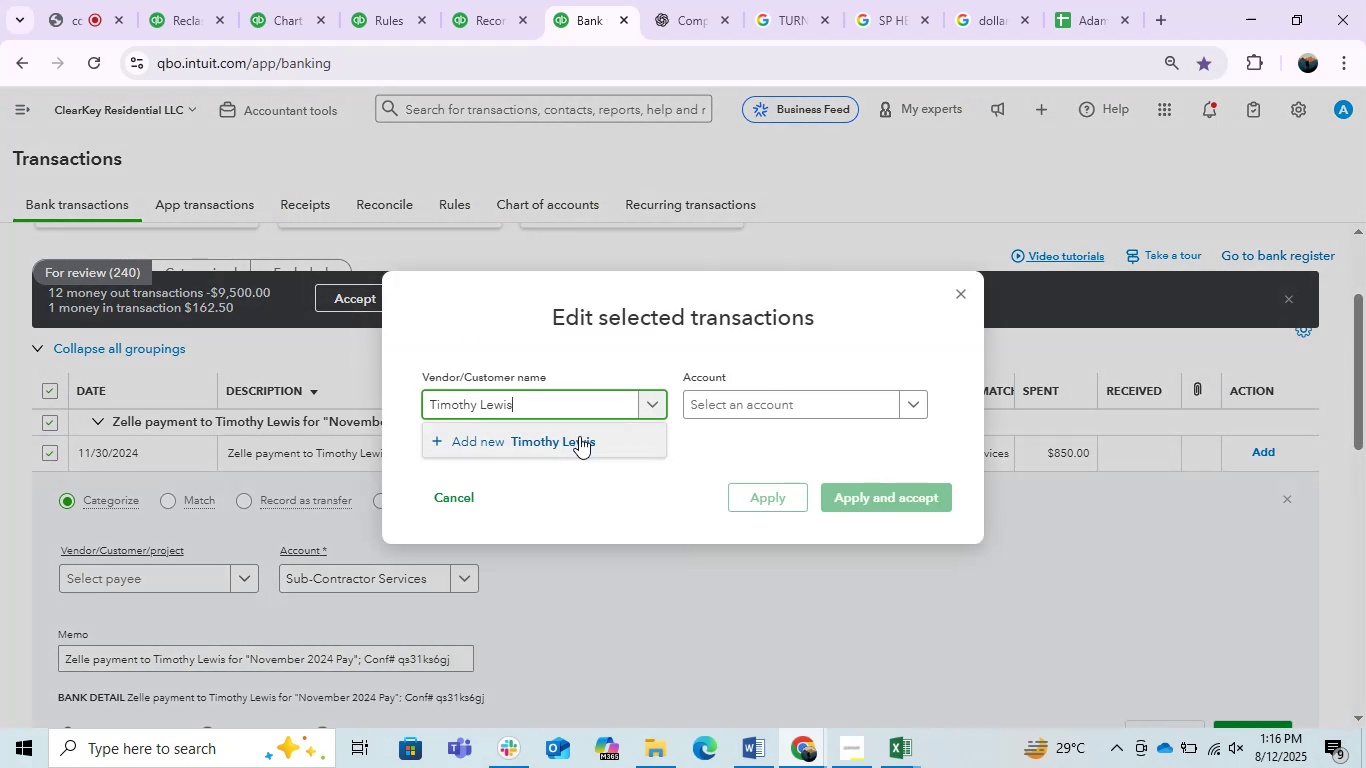 
left_click([564, 443])
 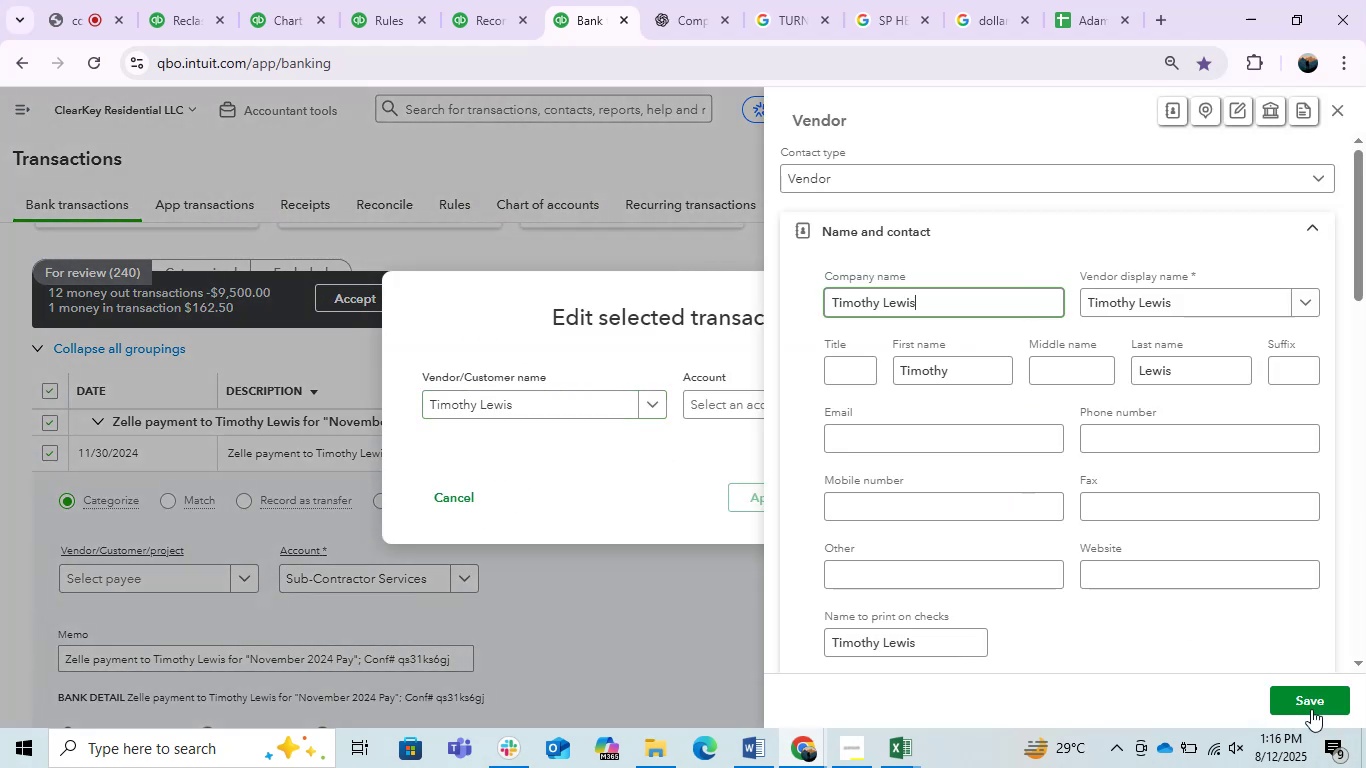 
left_click([1311, 703])
 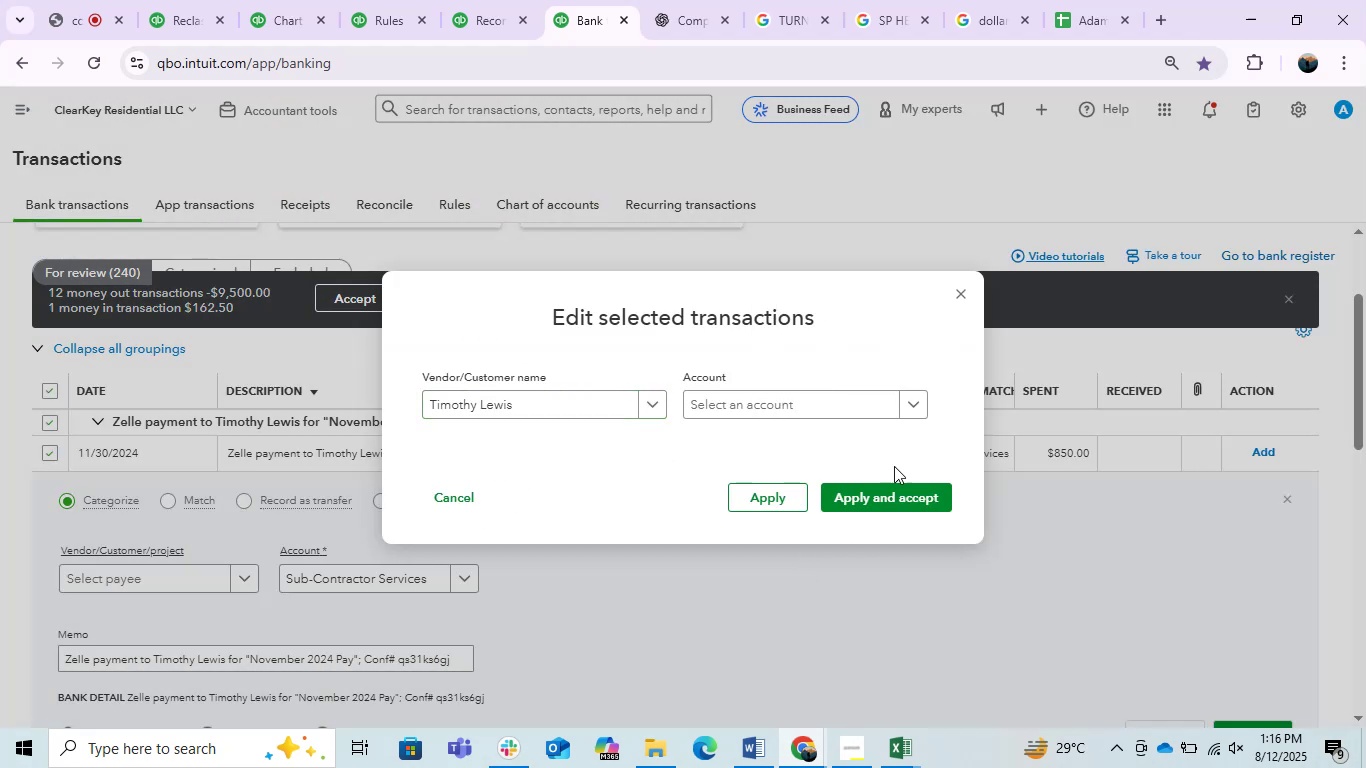 
left_click([838, 396])
 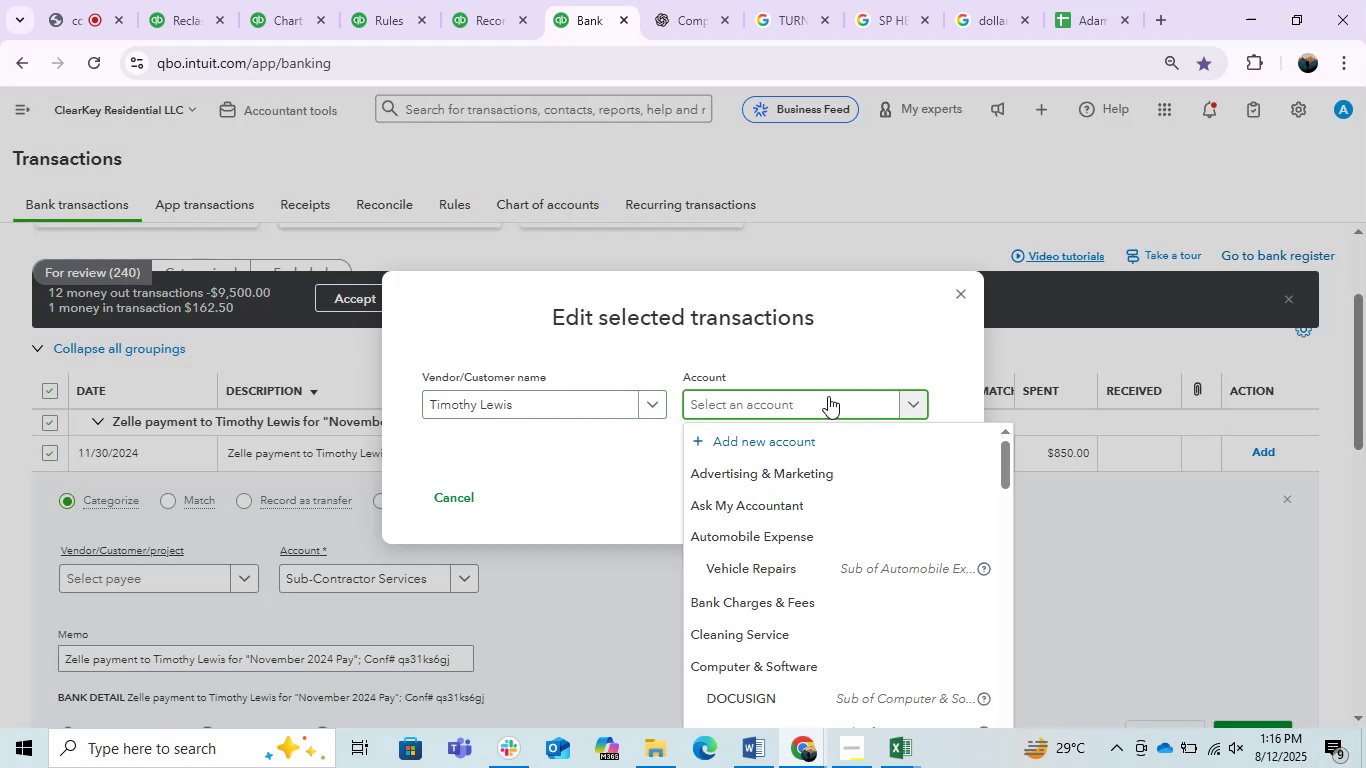 
key(Control+ControlLeft)
 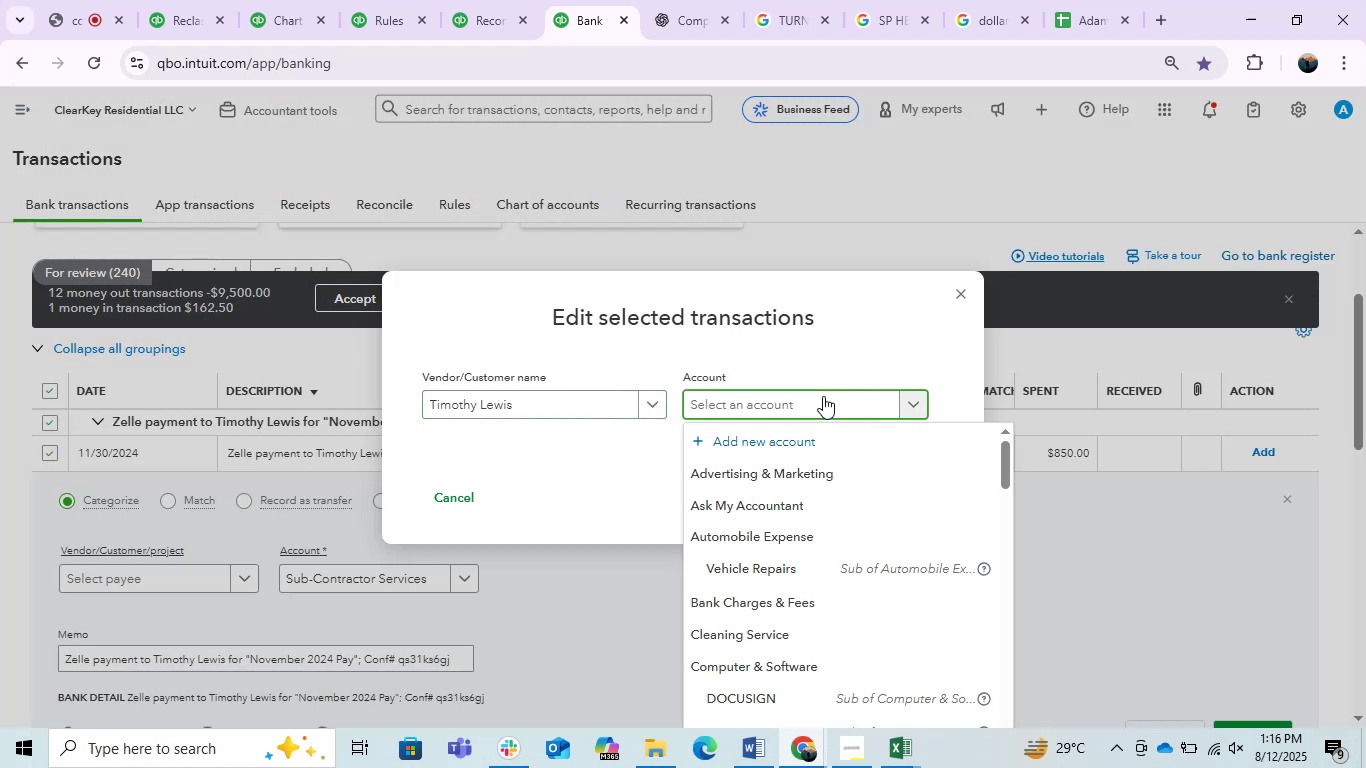 
key(Control+V)
 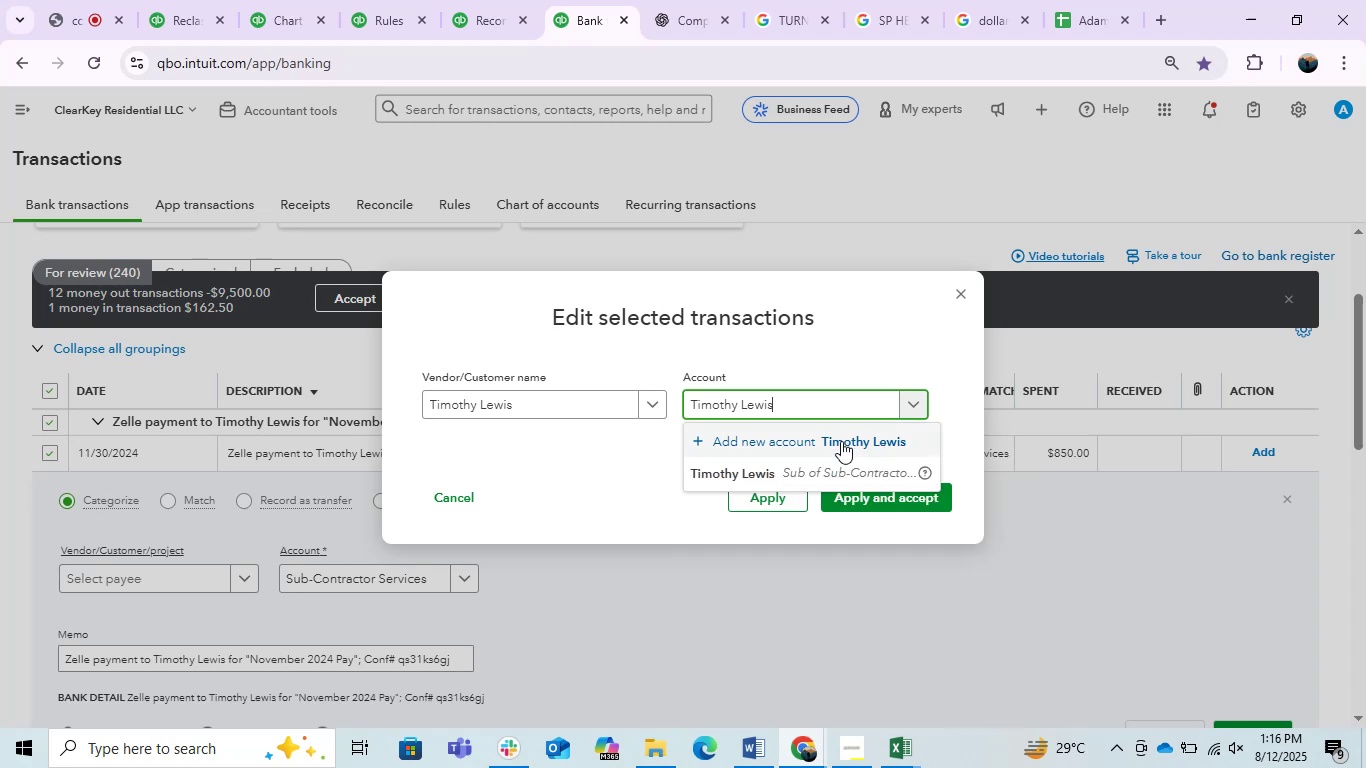 
left_click([780, 466])
 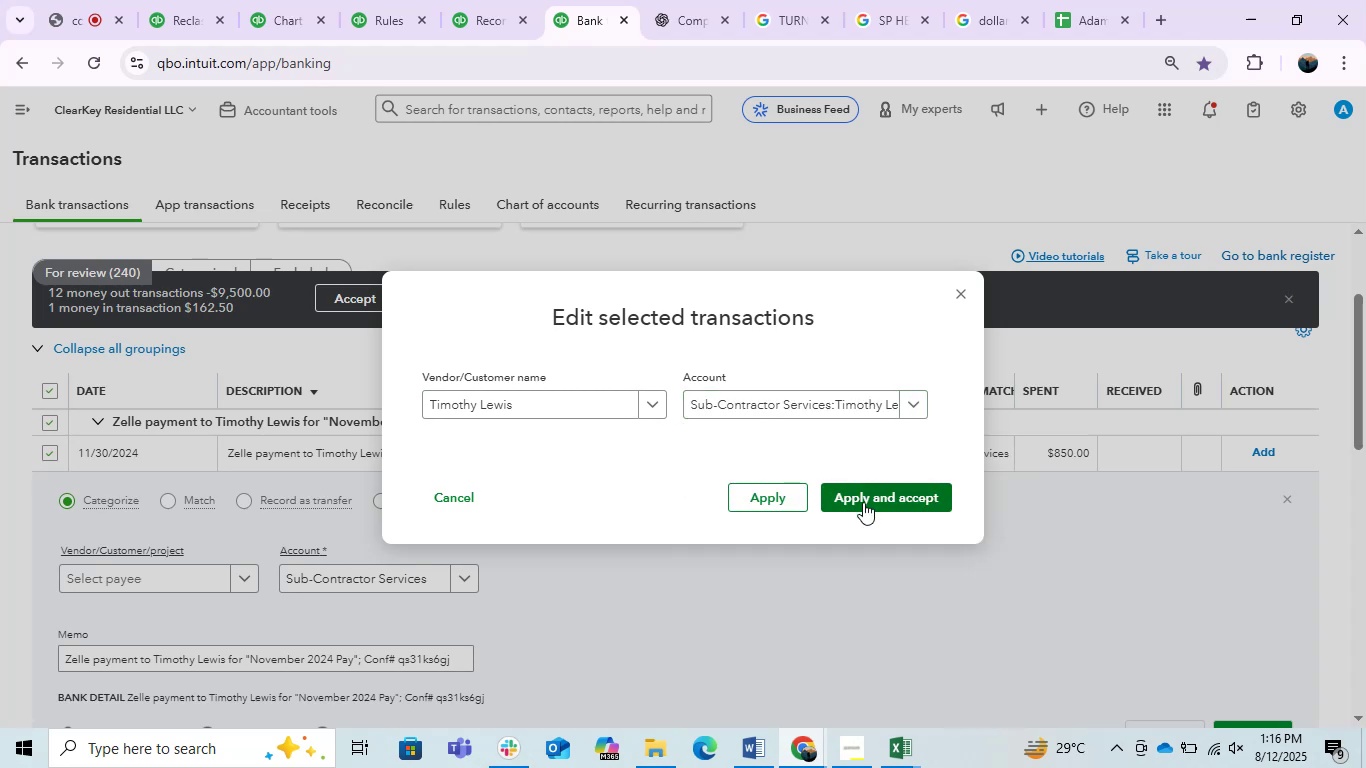 
left_click([863, 502])
 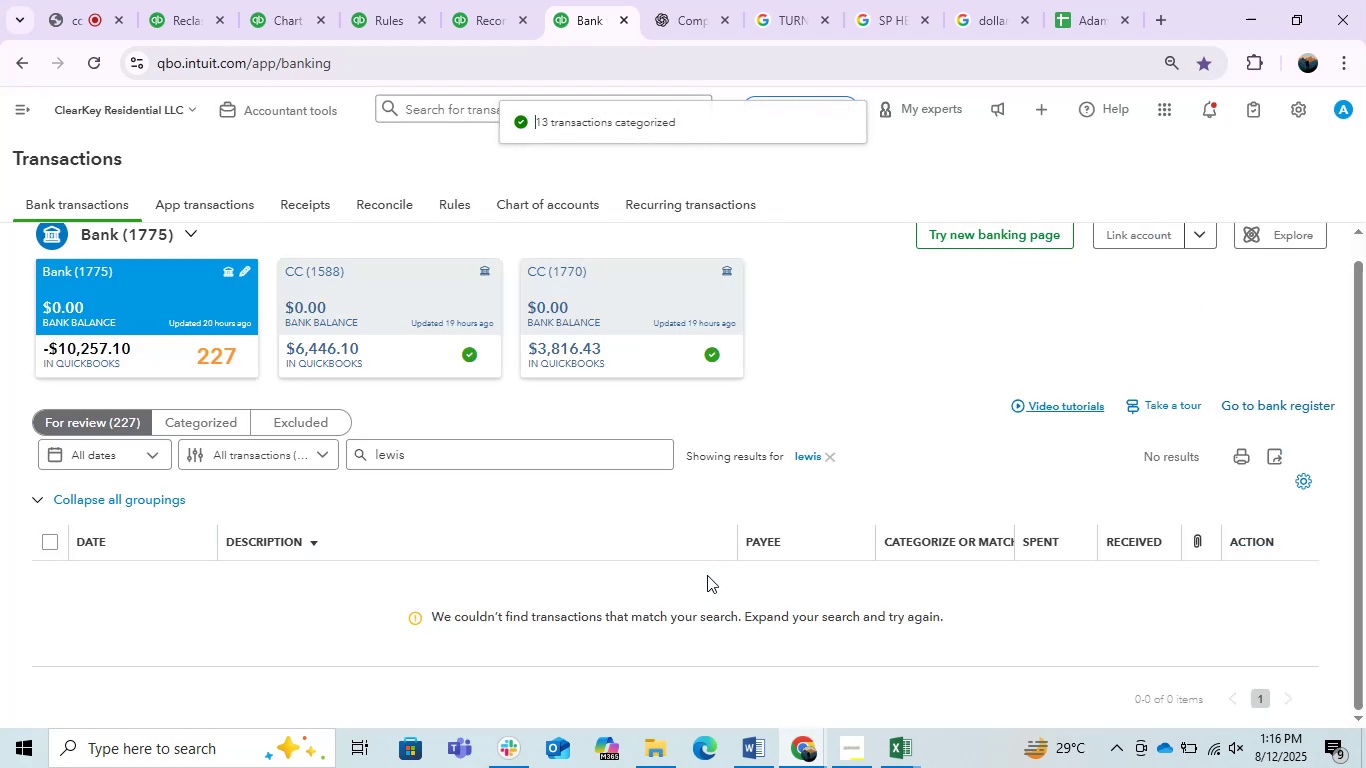 
wait(5.22)
 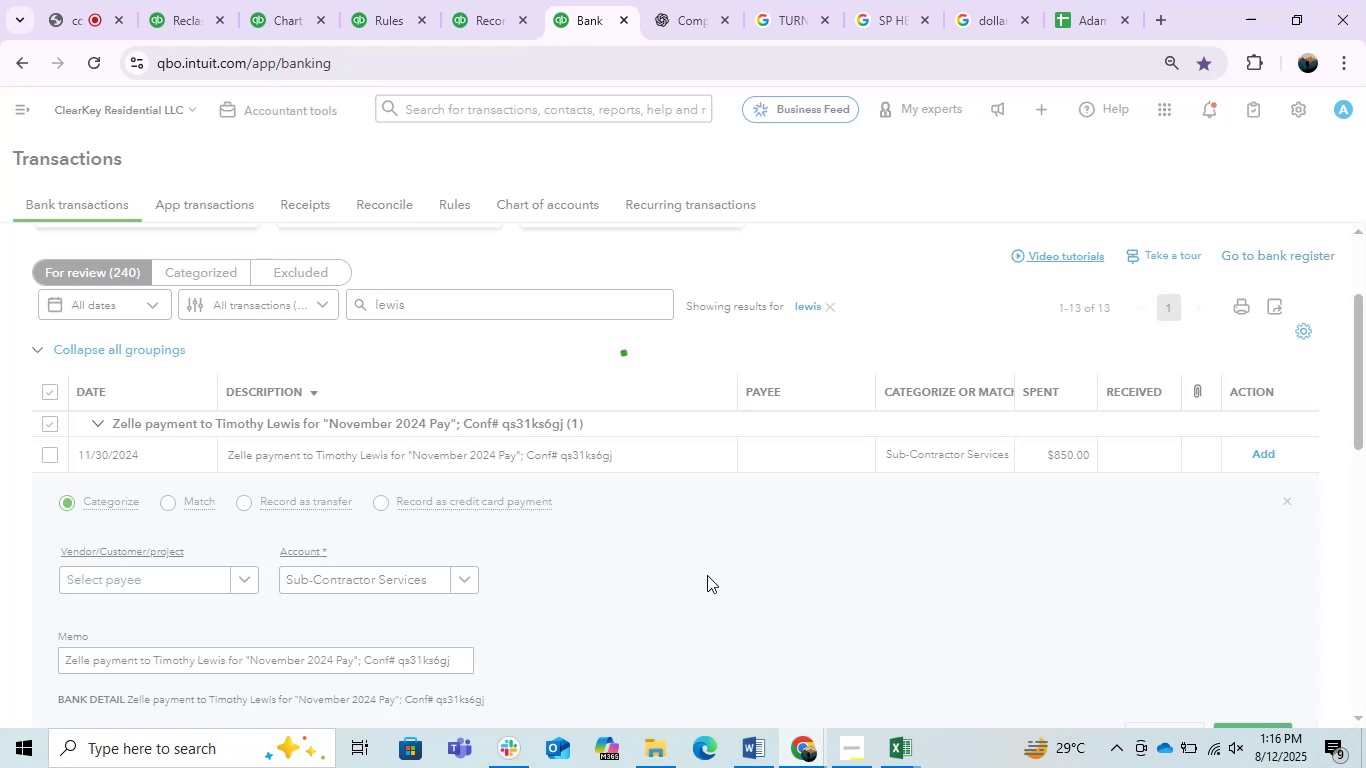 
left_click([832, 457])
 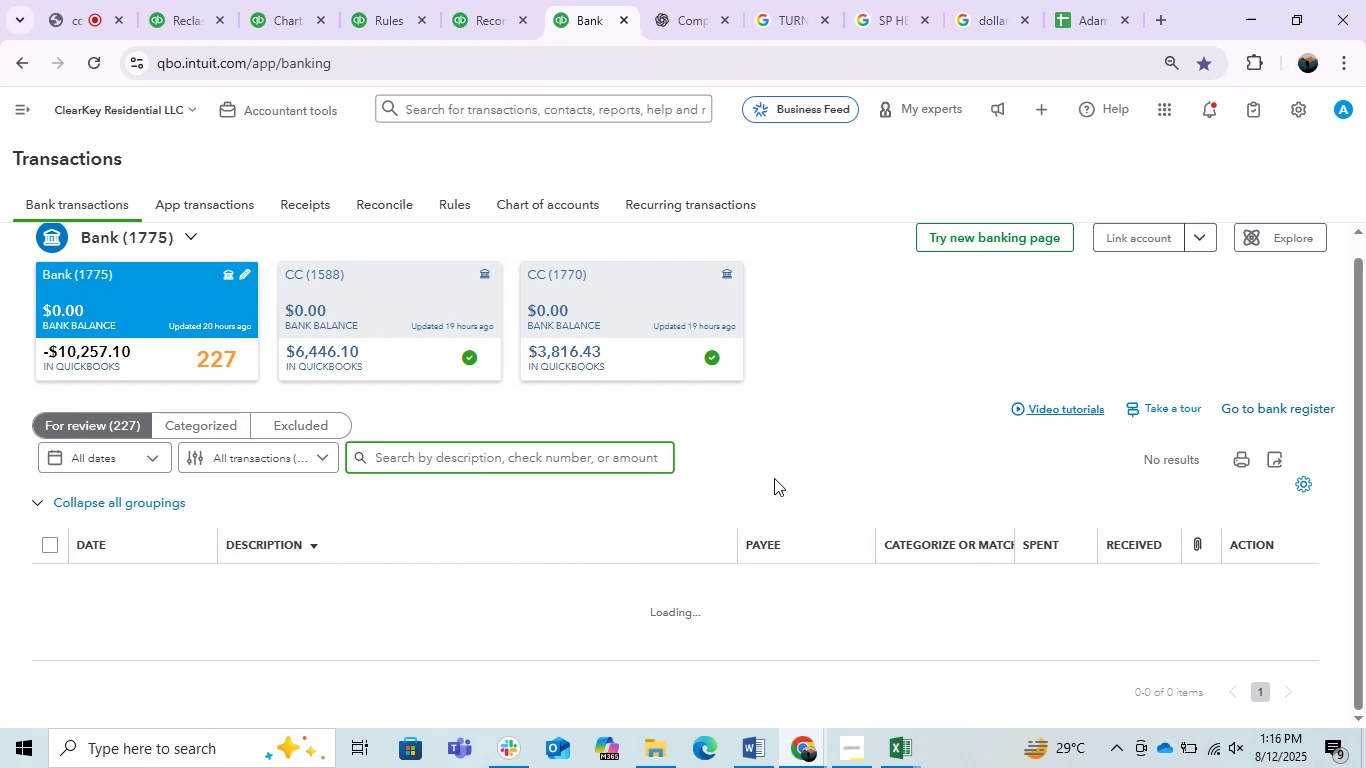 
scroll: coordinate [774, 478], scroll_direction: down, amount: 2.0
 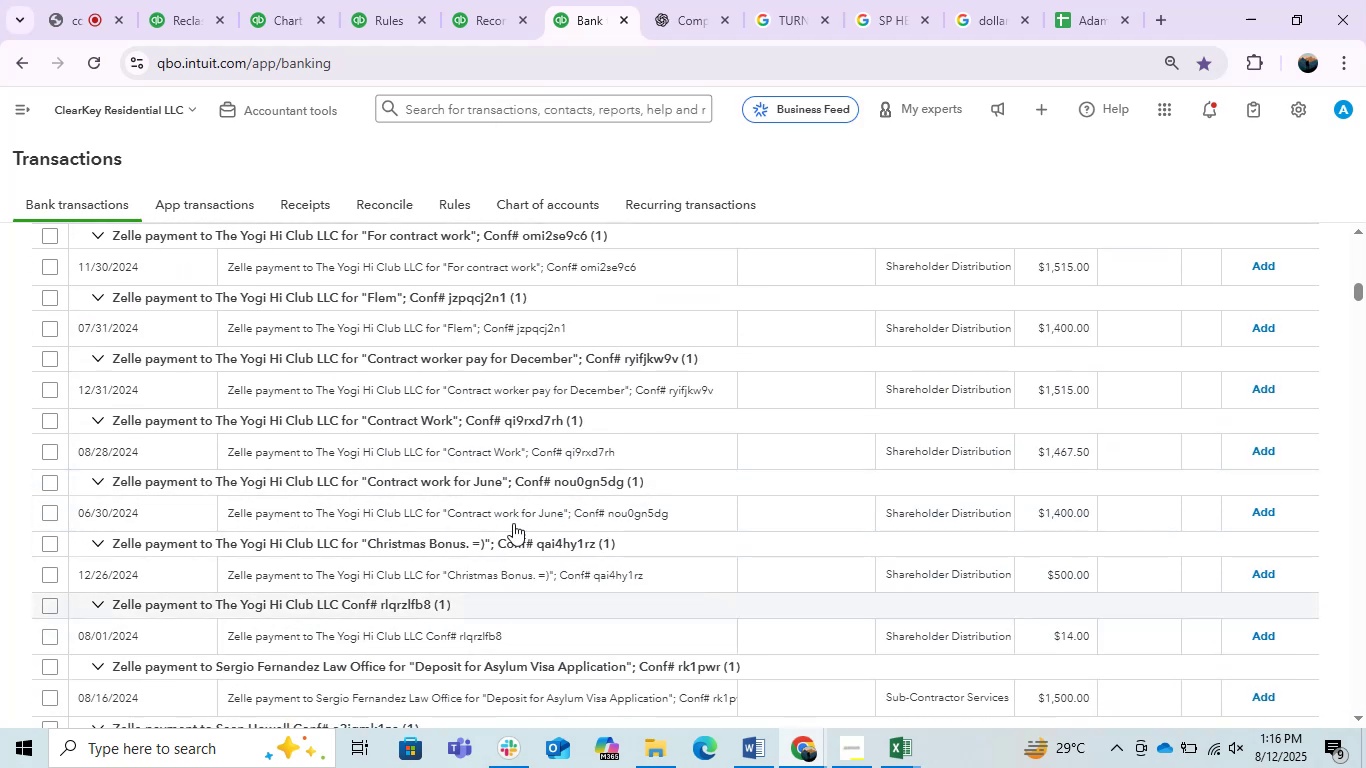 
wait(5.38)
 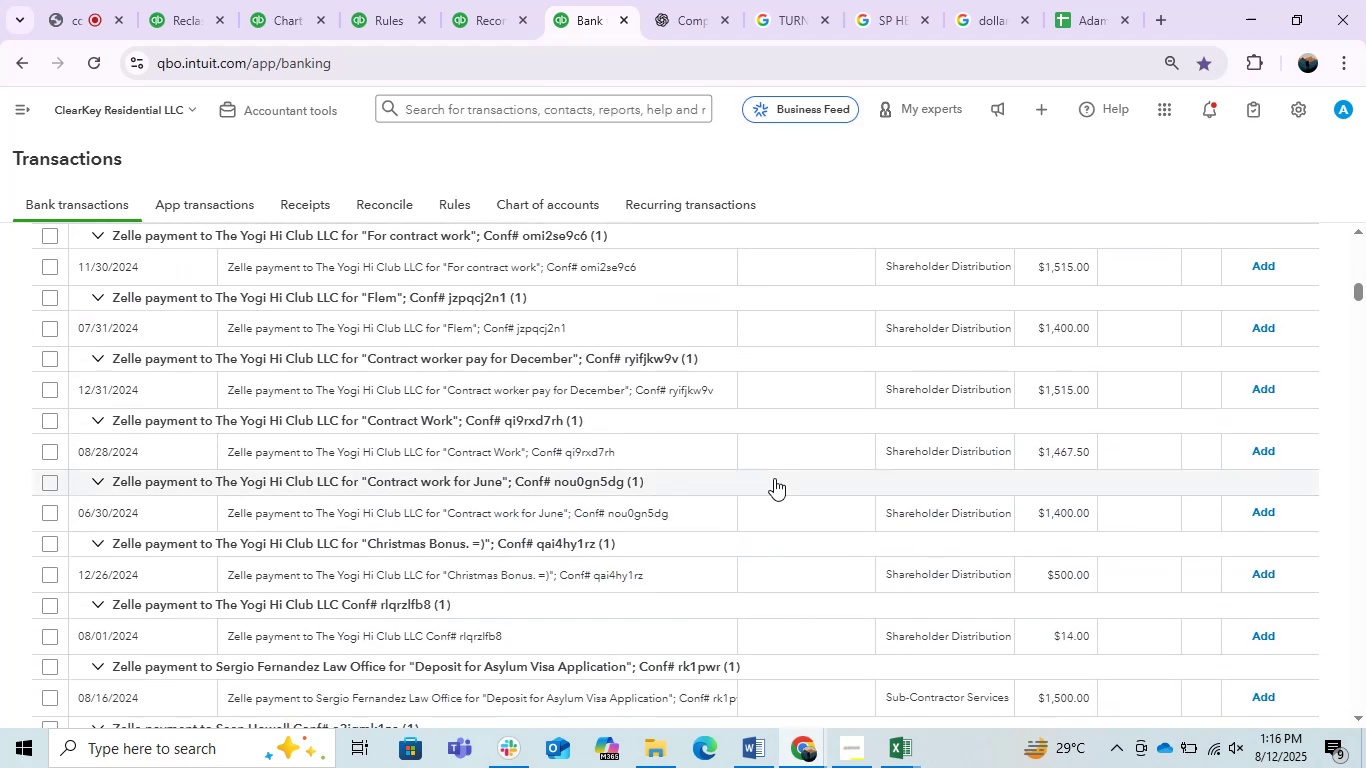 
left_click([428, 391])
 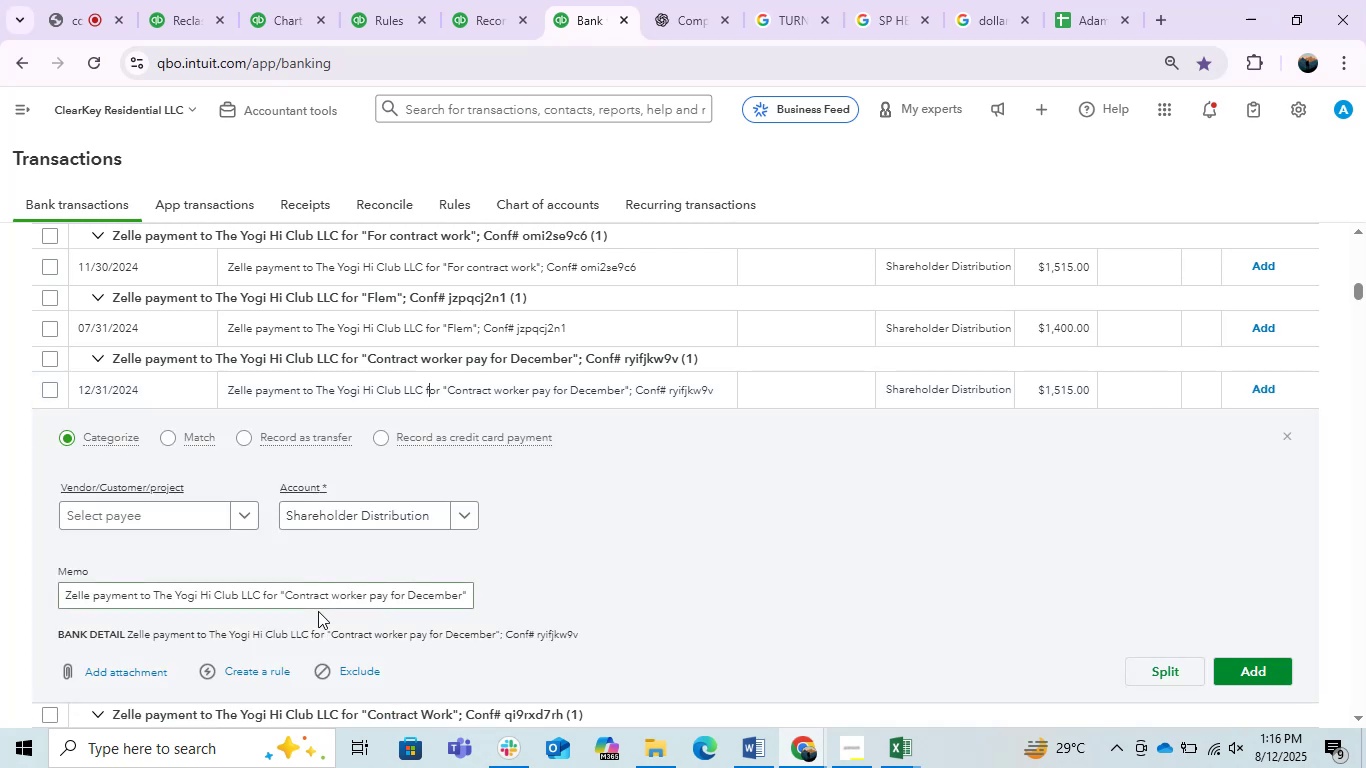 
left_click_drag(start_coordinate=[260, 591], to_coordinate=[156, 587])
 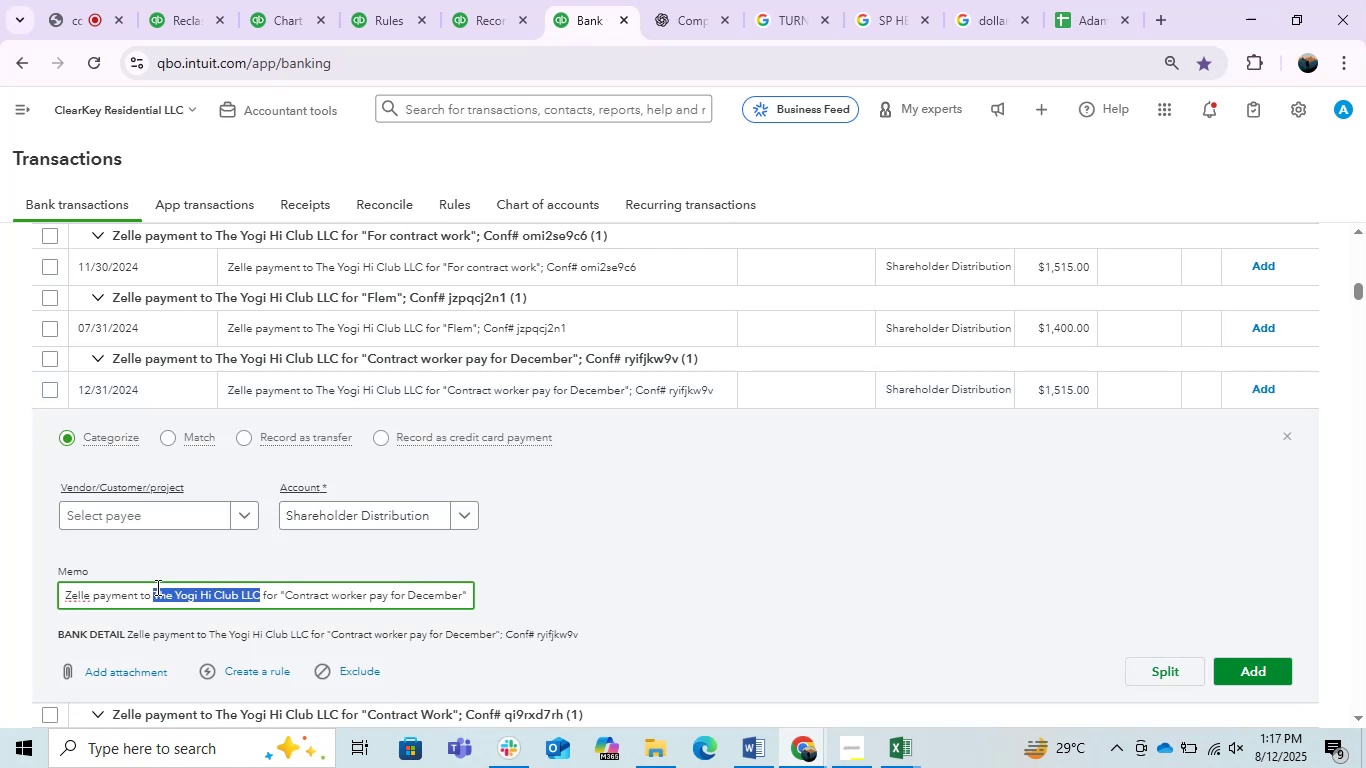 
key(Control+C)
 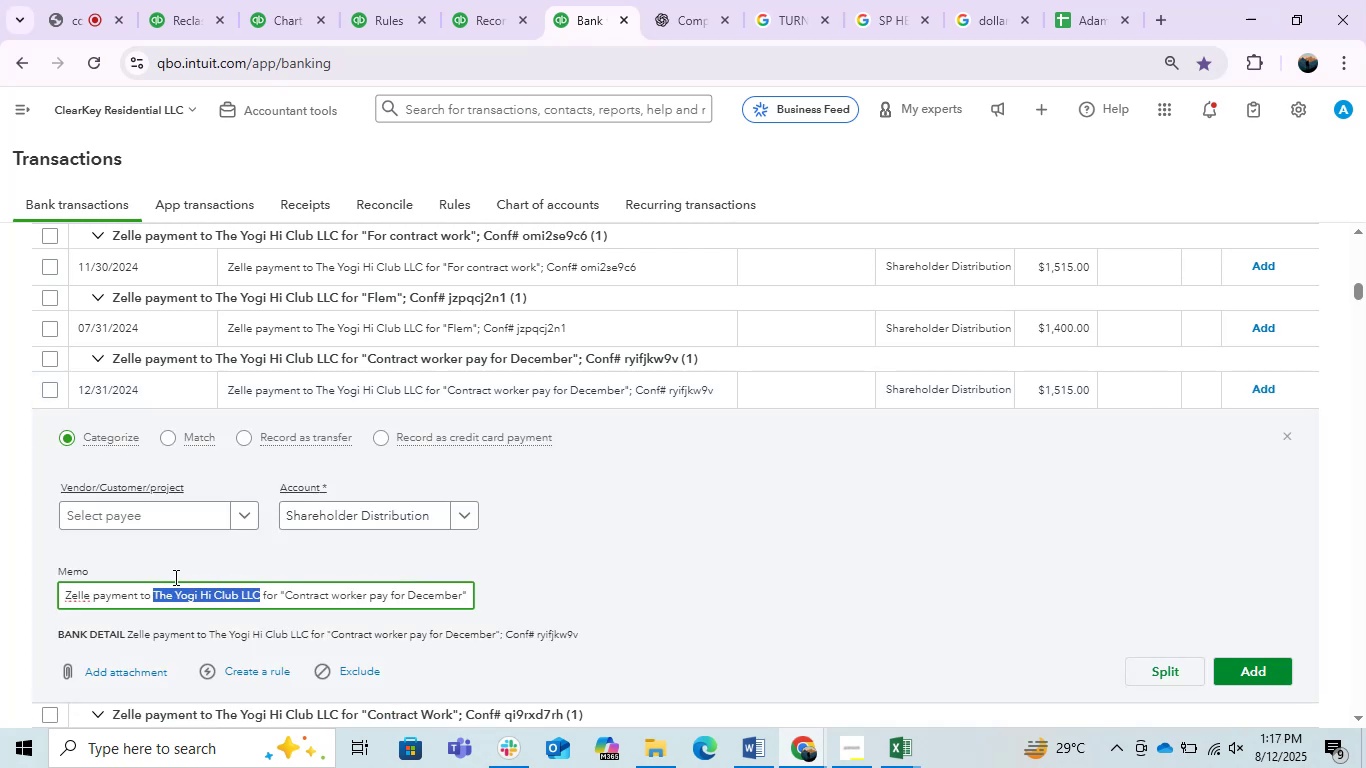 
key(Control+C)
 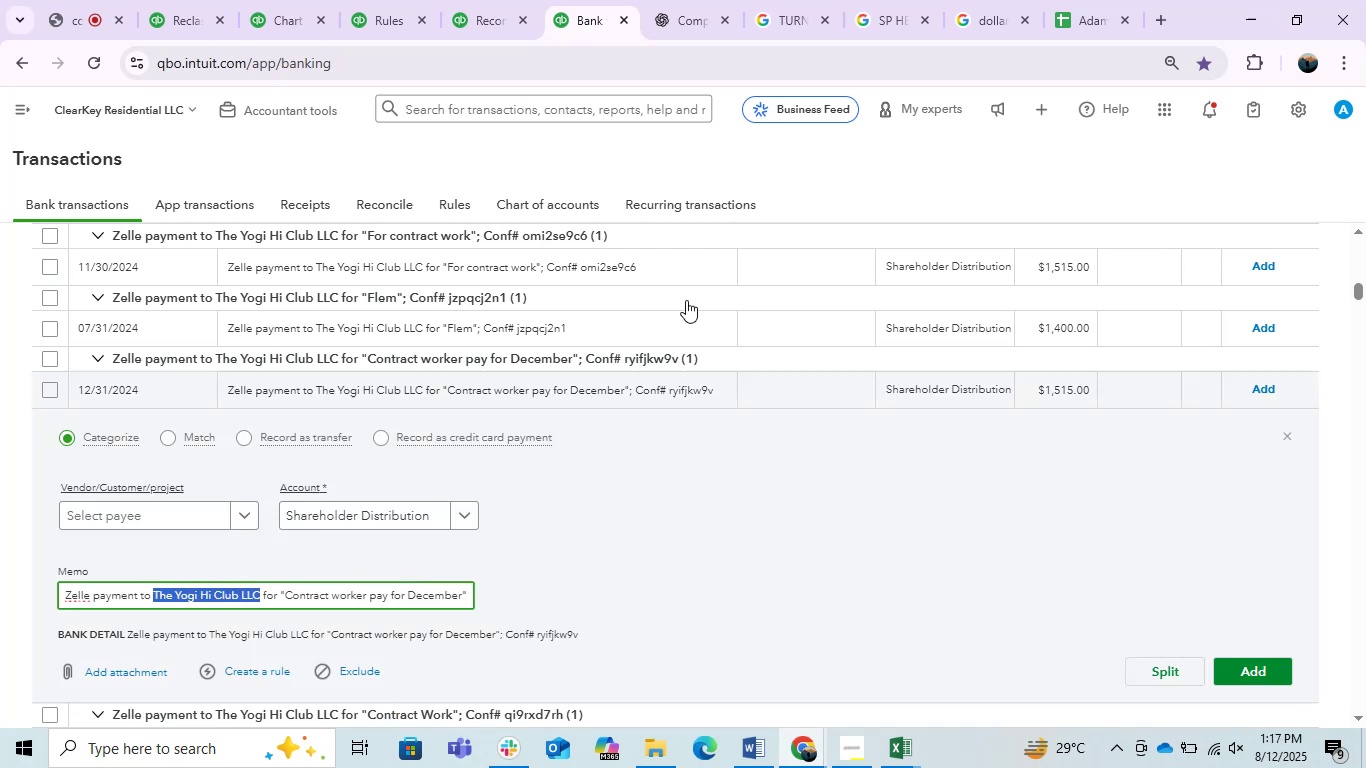 
key(Control+C)
 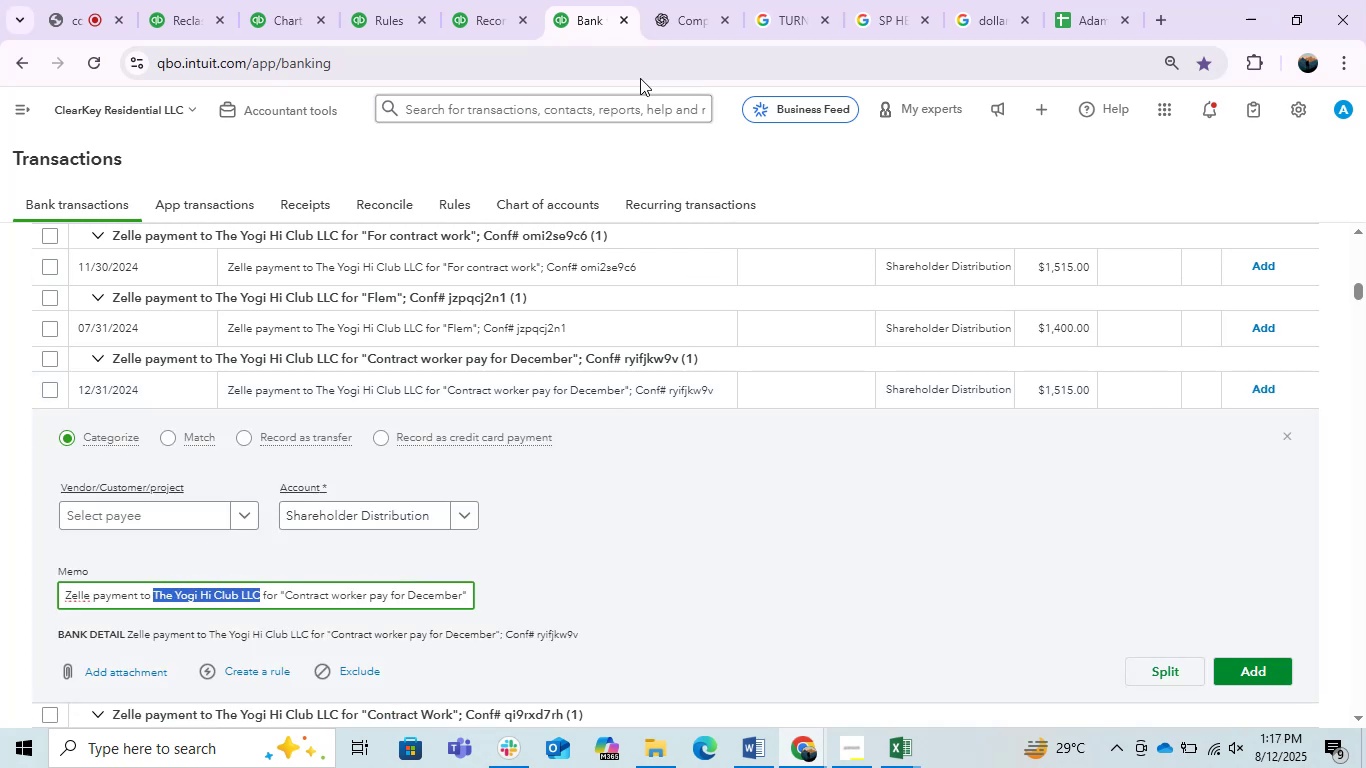 
key(Control+C)
 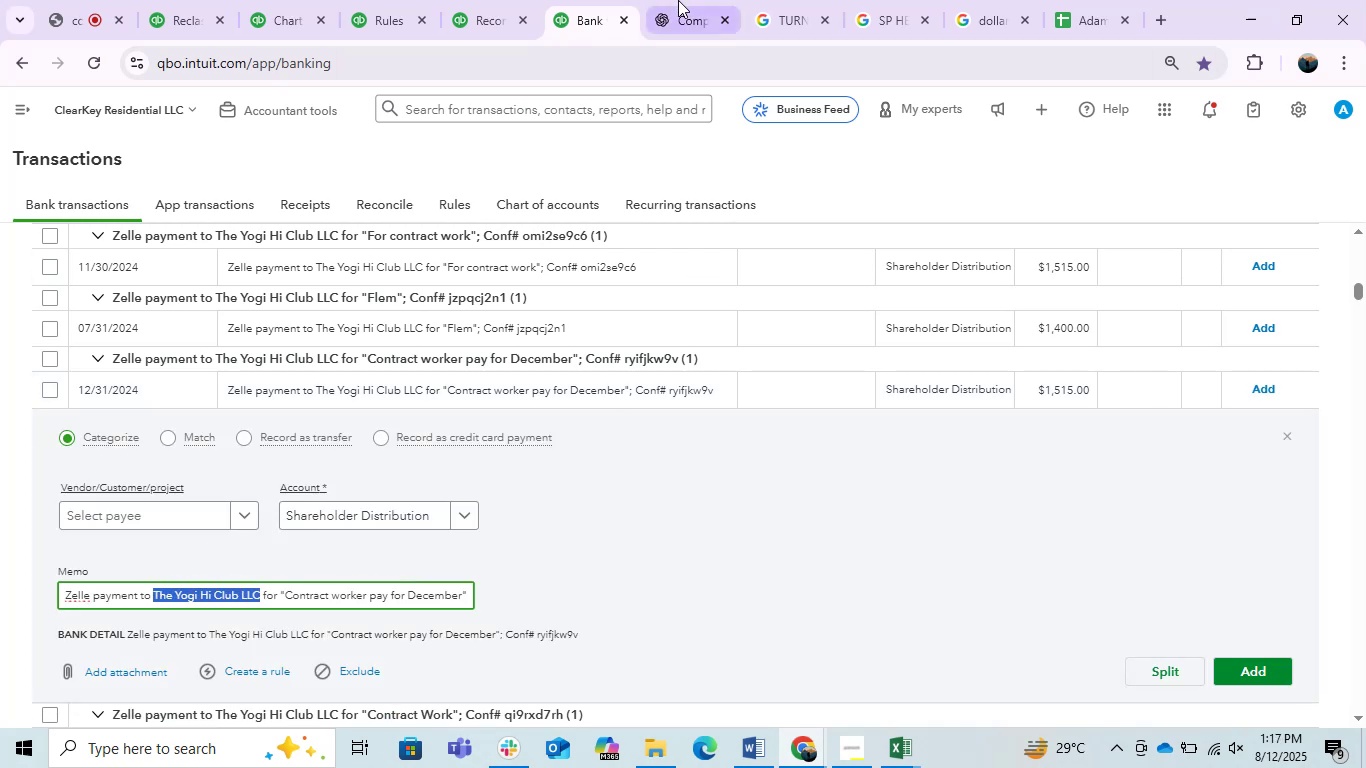 
left_click([678, 0])
 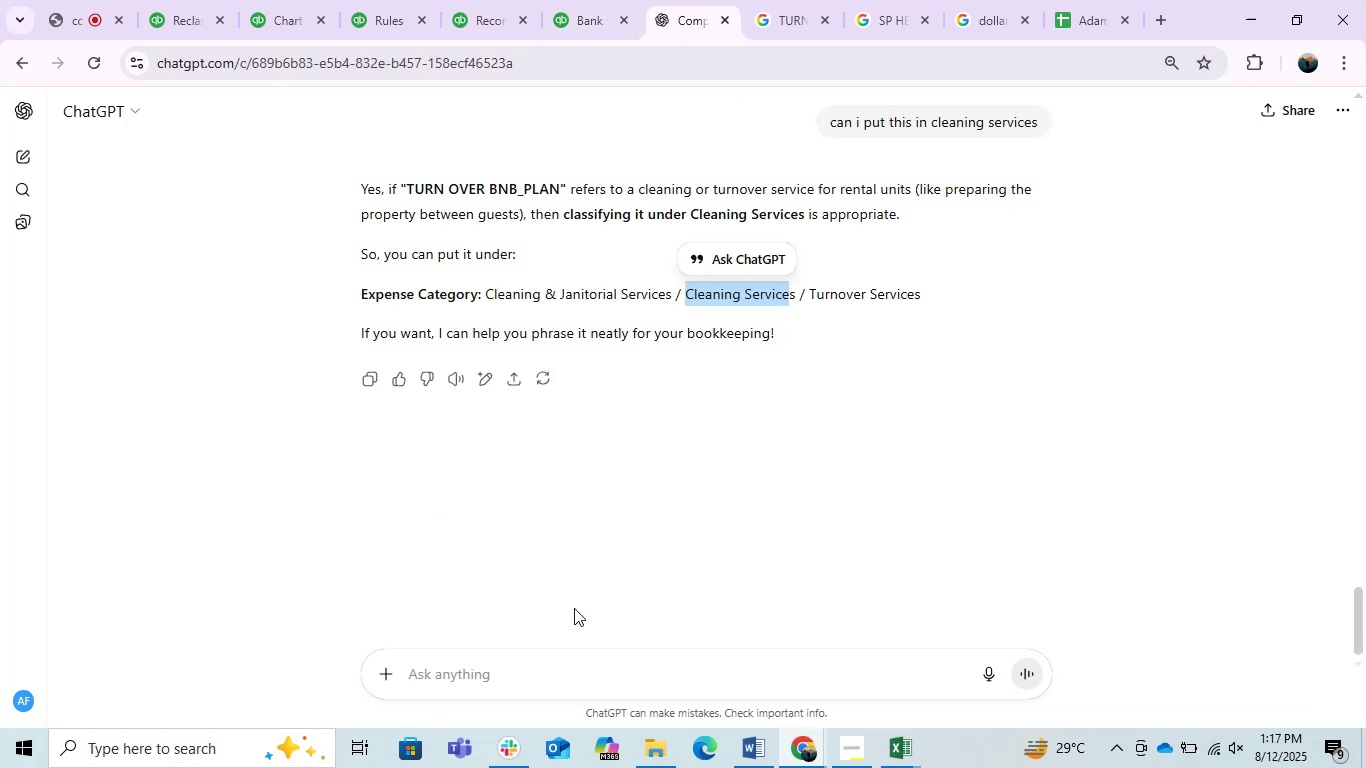 
key(Control+ControlLeft)
 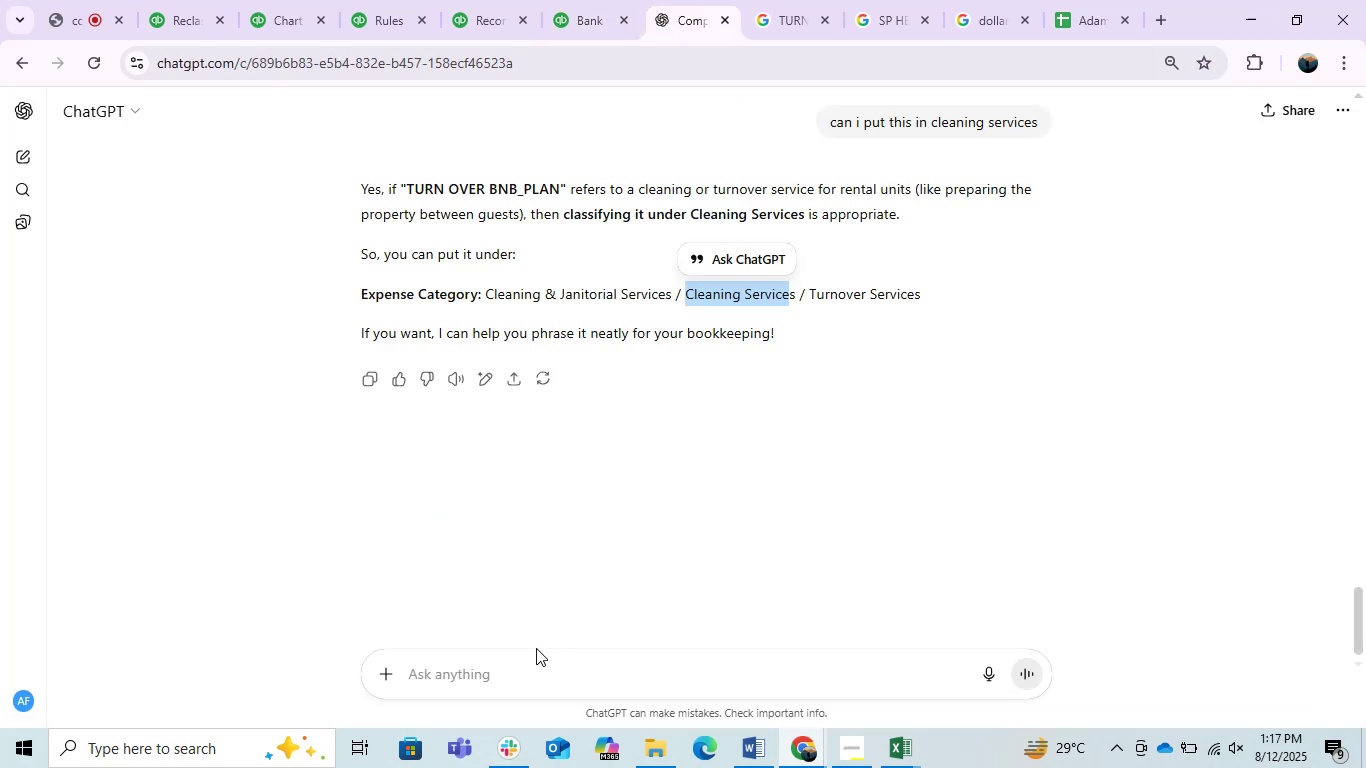 
key(Control+V)
 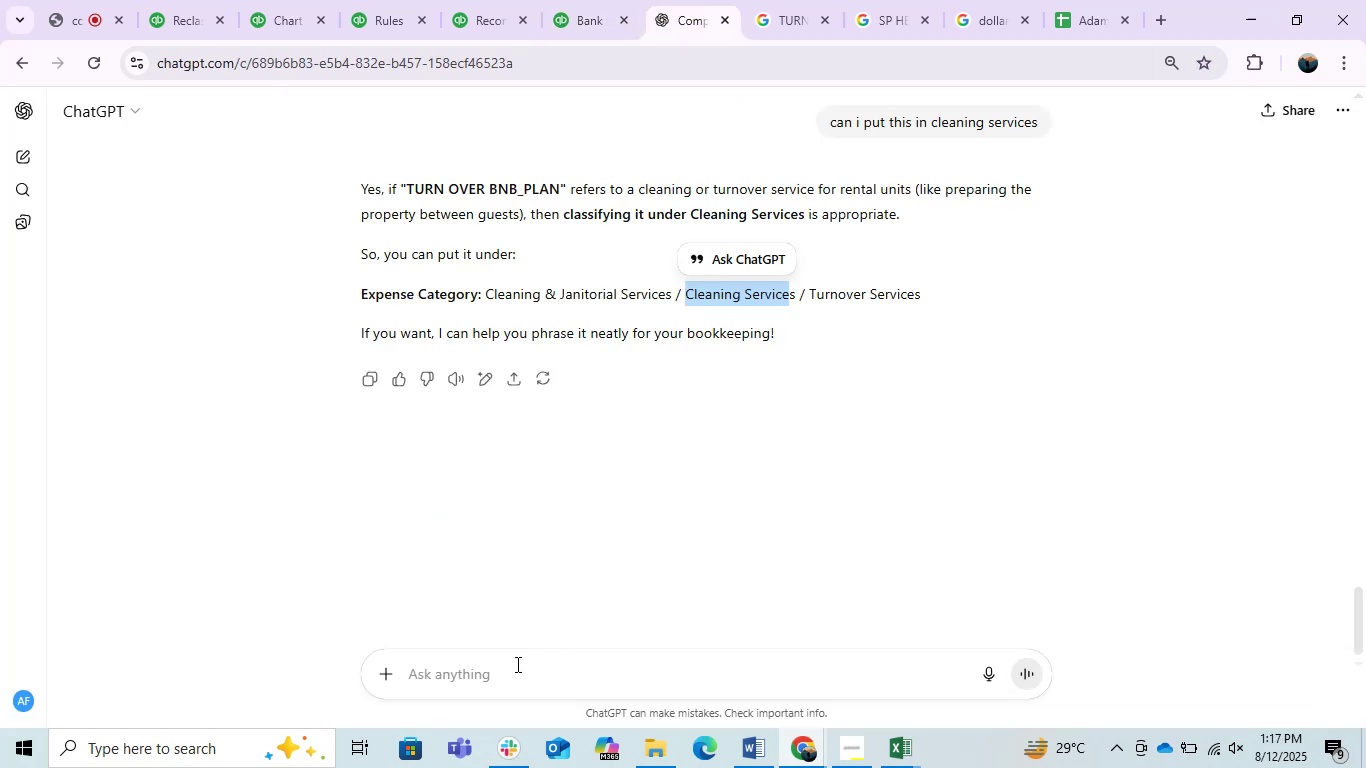 
left_click([516, 664])
 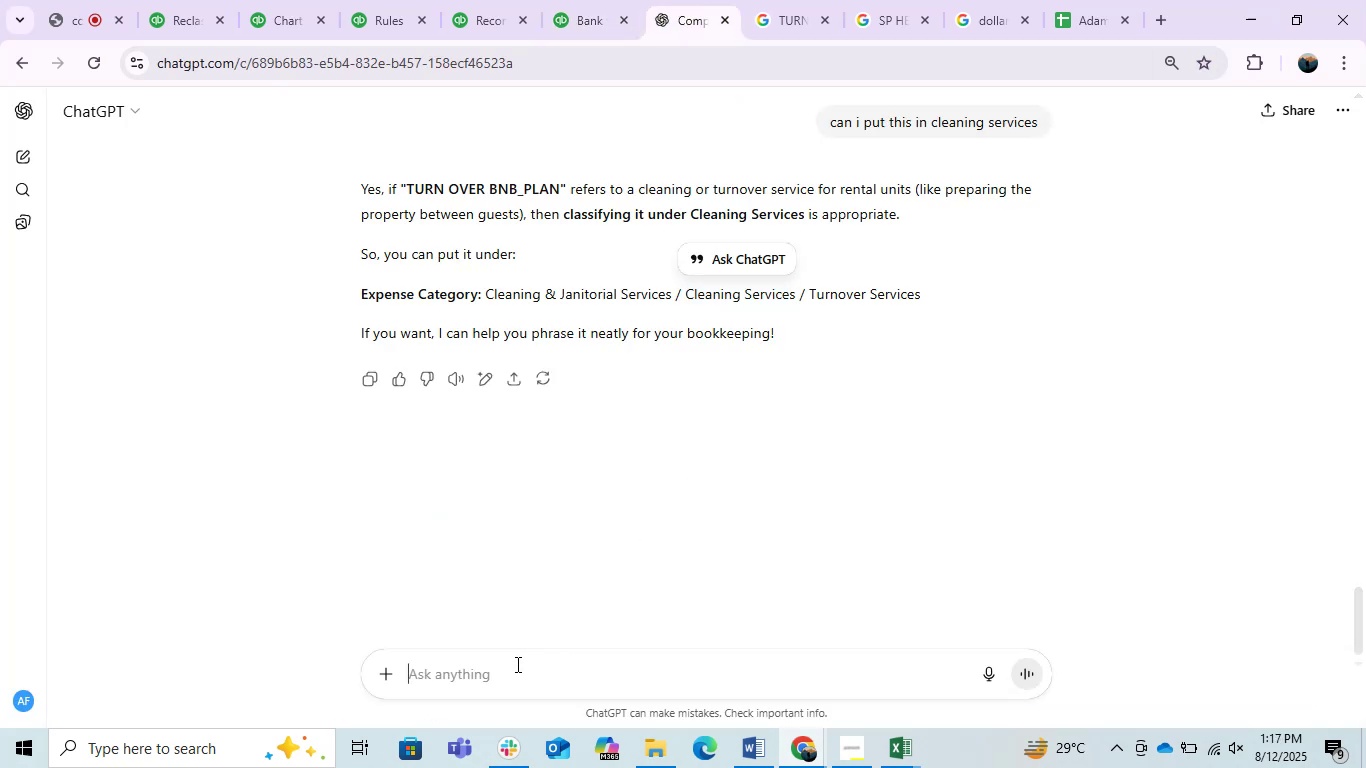 
key(Control+ControlLeft)
 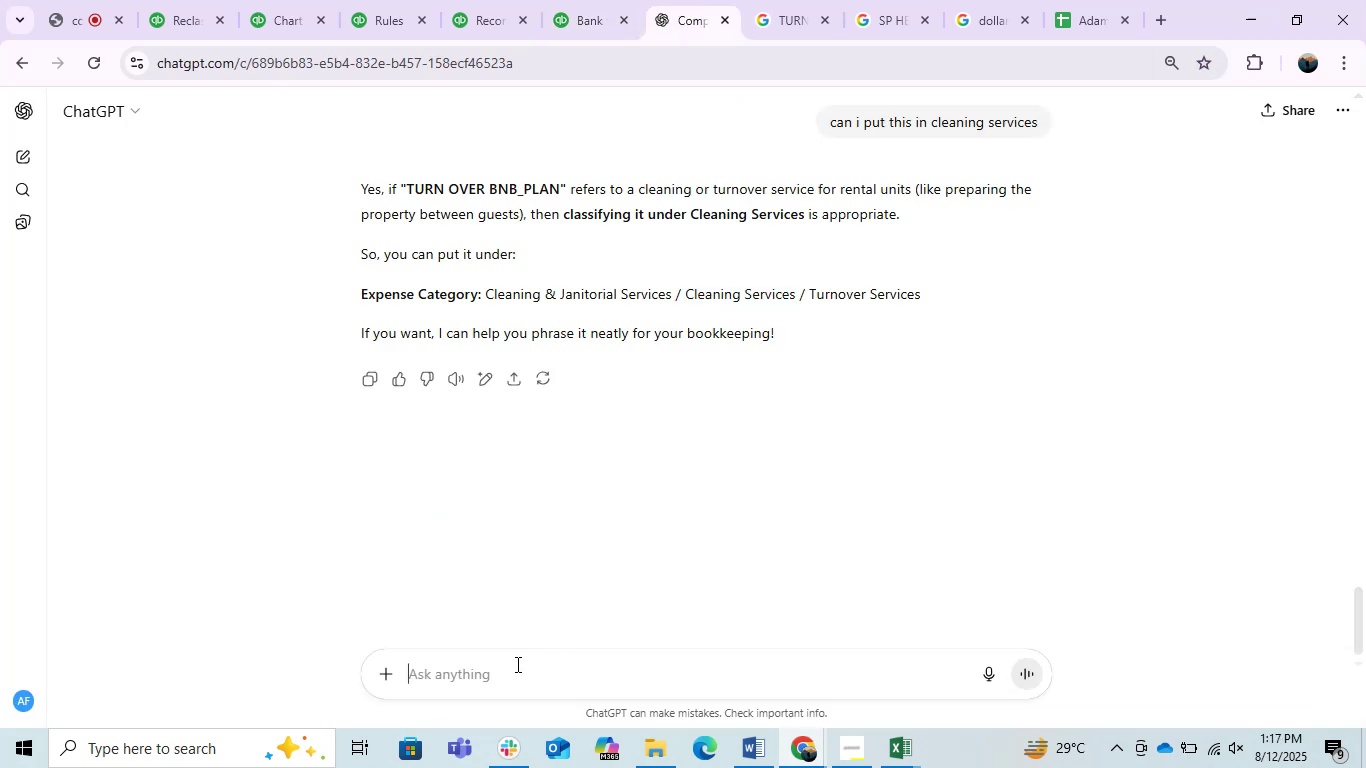 
key(Control+V)
 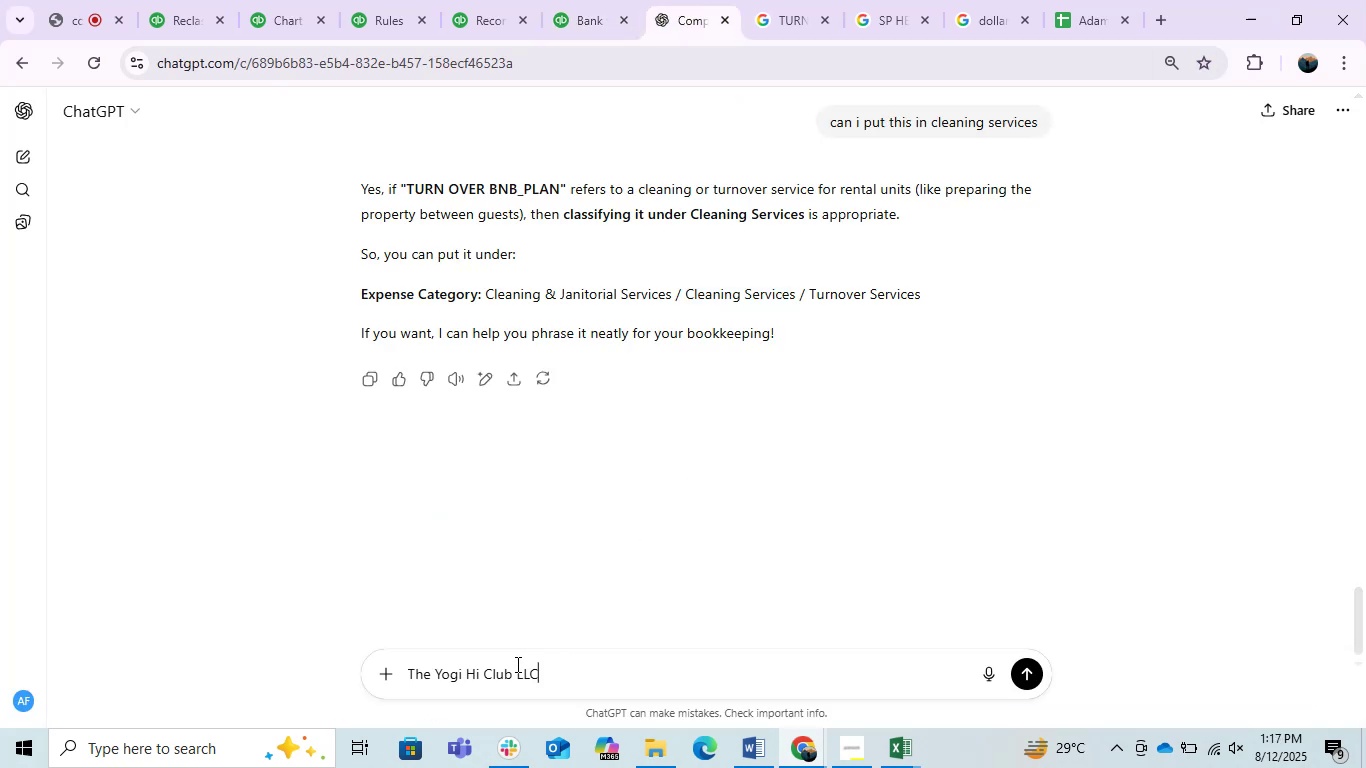 
key(Enter)
 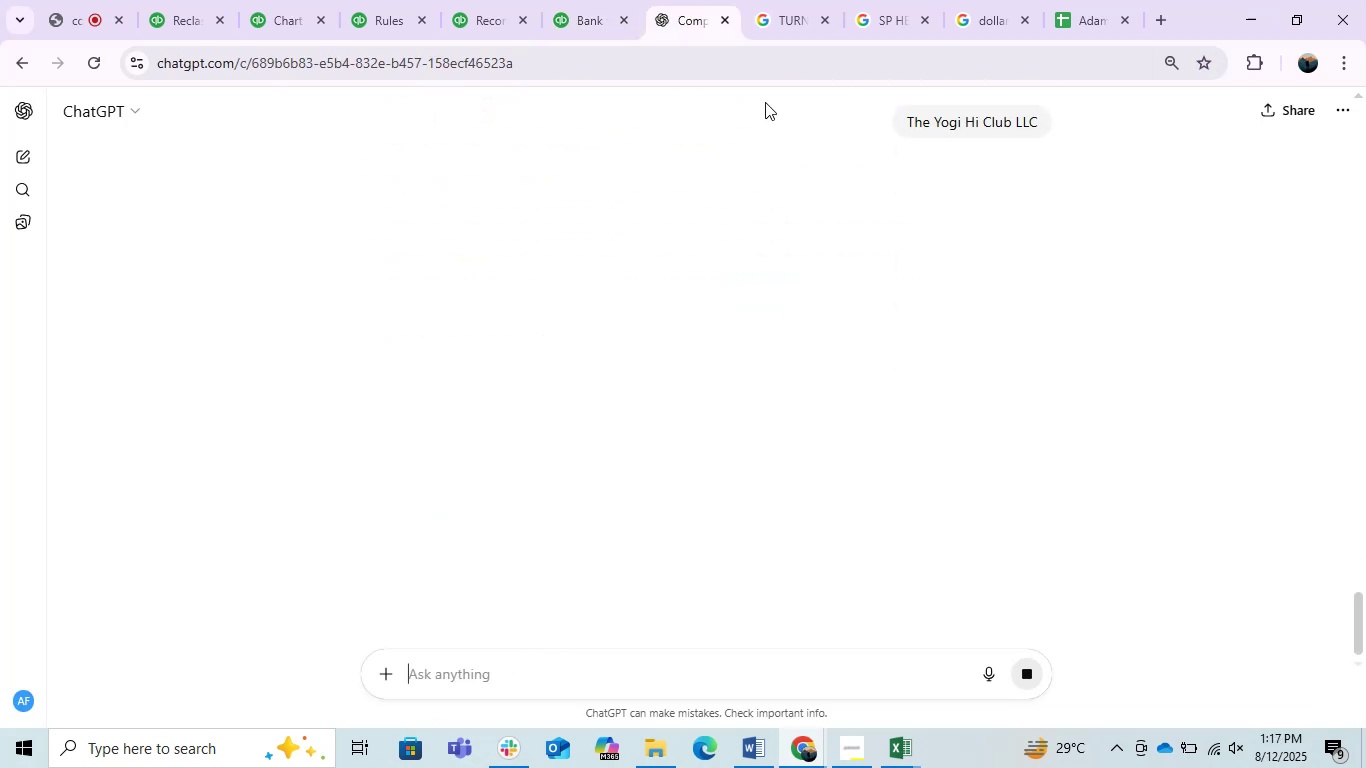 
left_click_drag(start_coordinate=[738, 0], to_coordinate=[743, 0])
 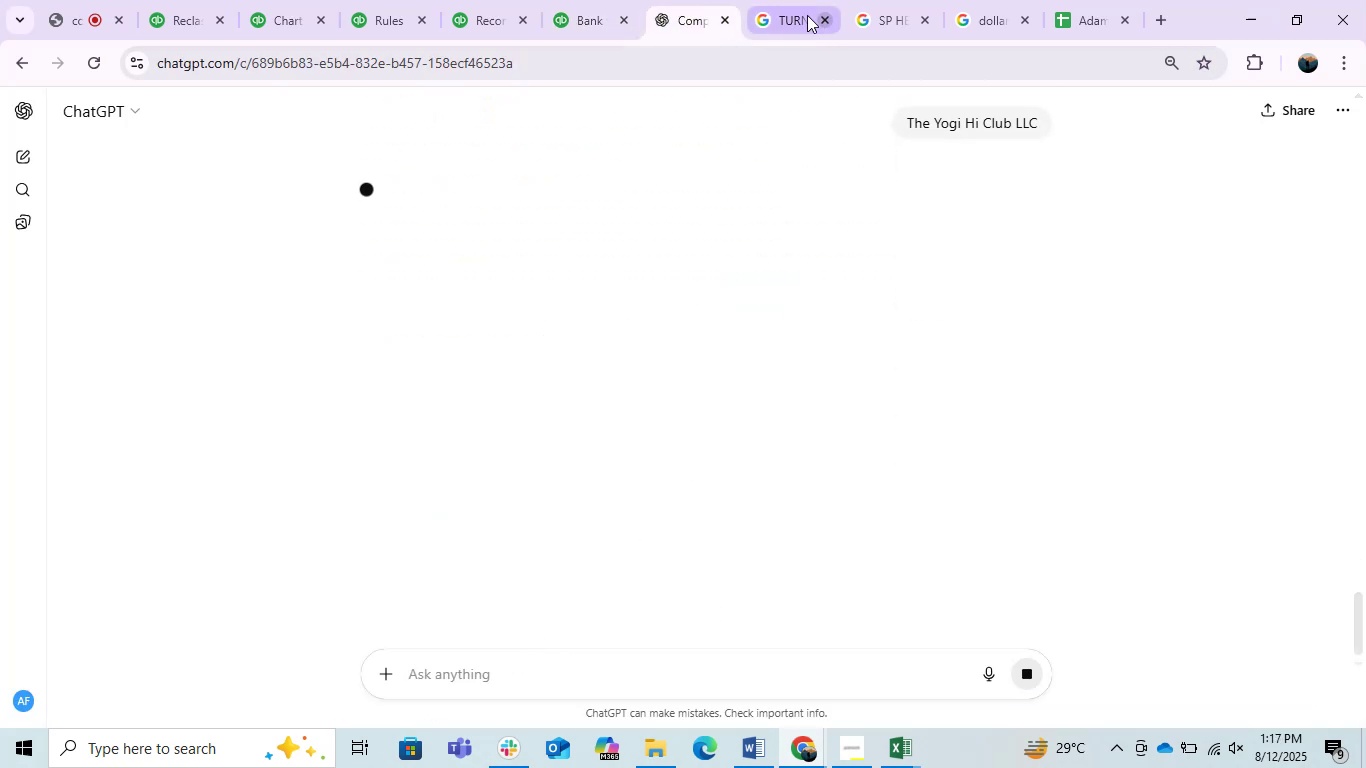 
double_click([791, 3])
 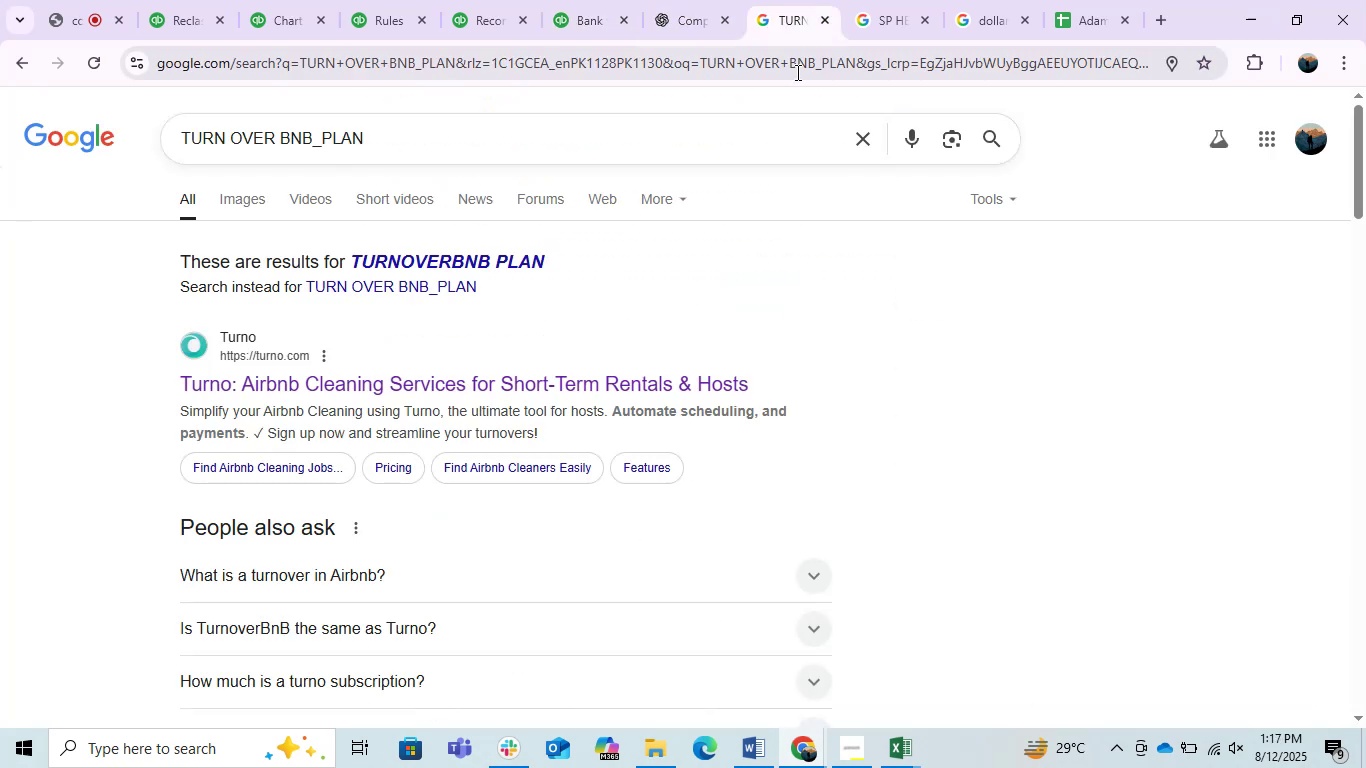 
key(Control+ControlLeft)
 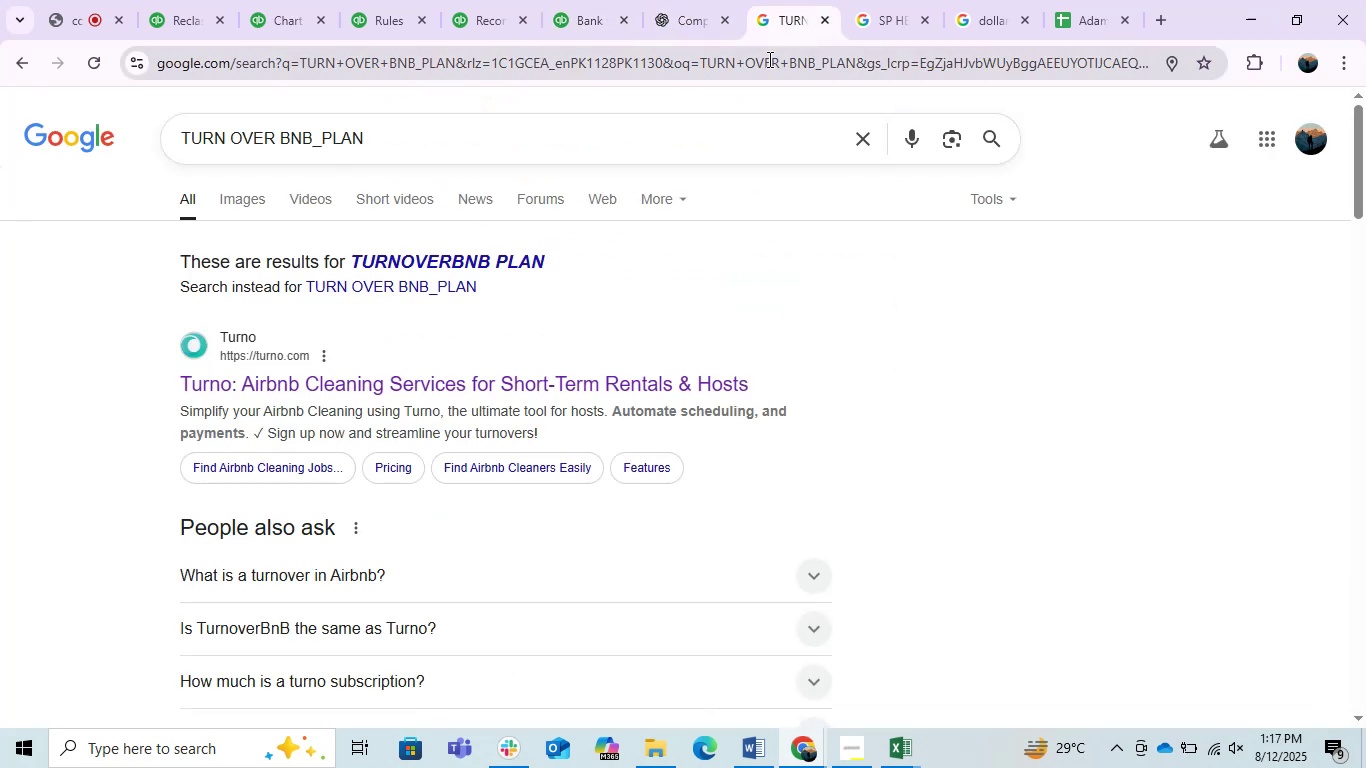 
key(Control+V)
 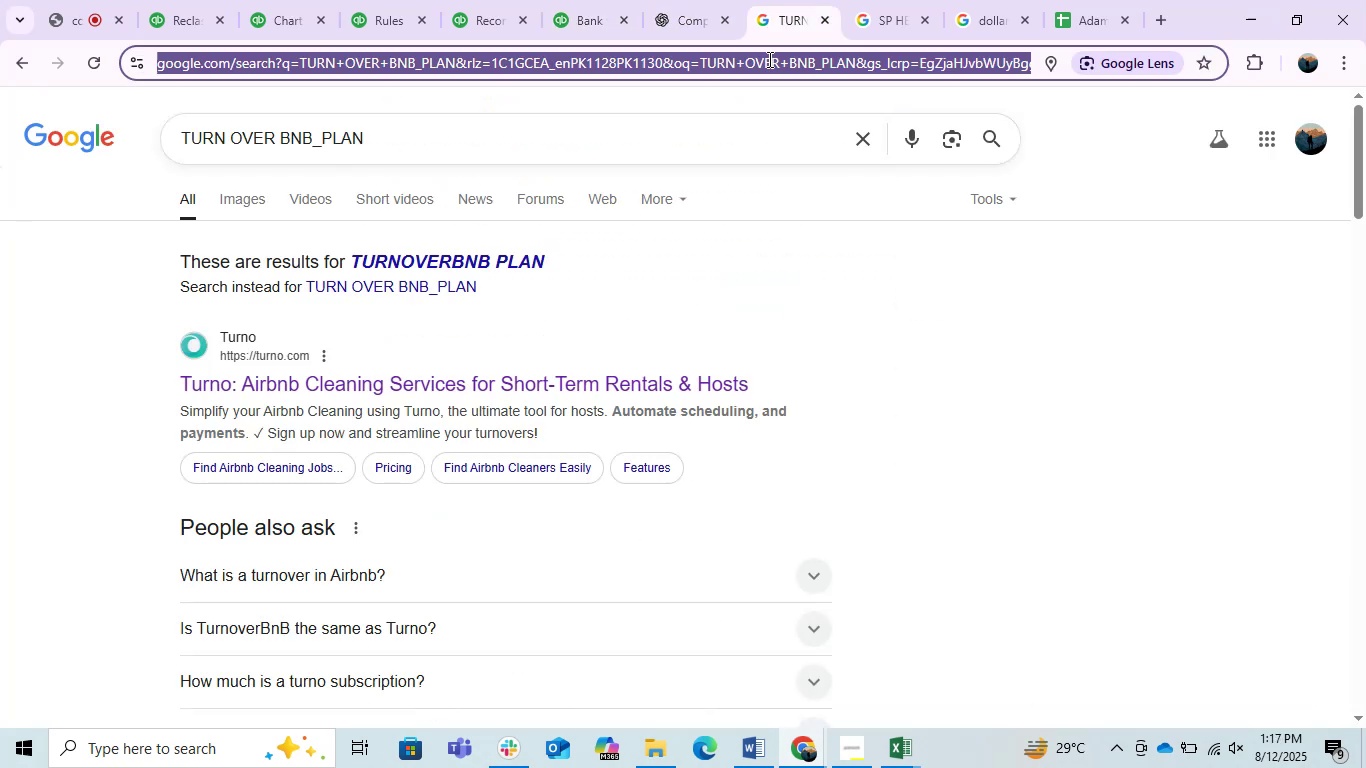 
triple_click([768, 59])
 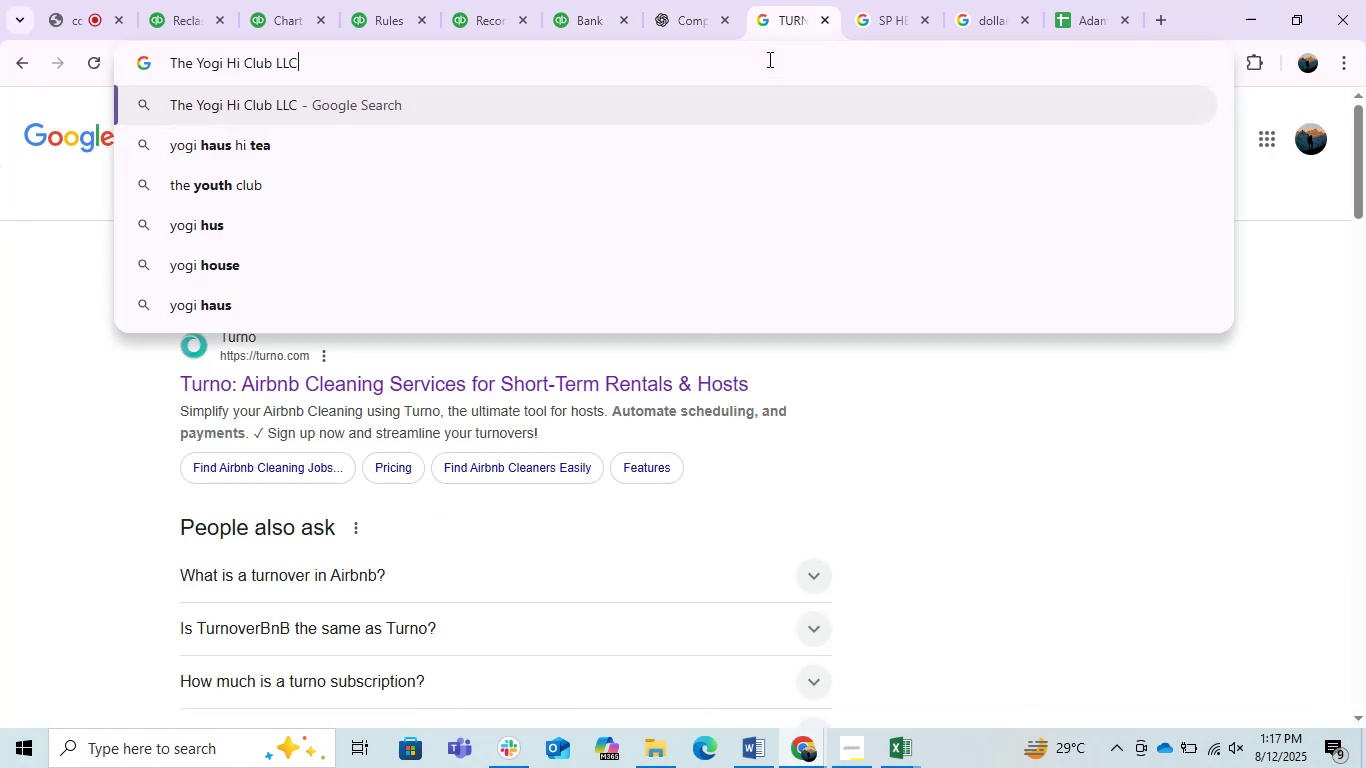 
key(Enter)
 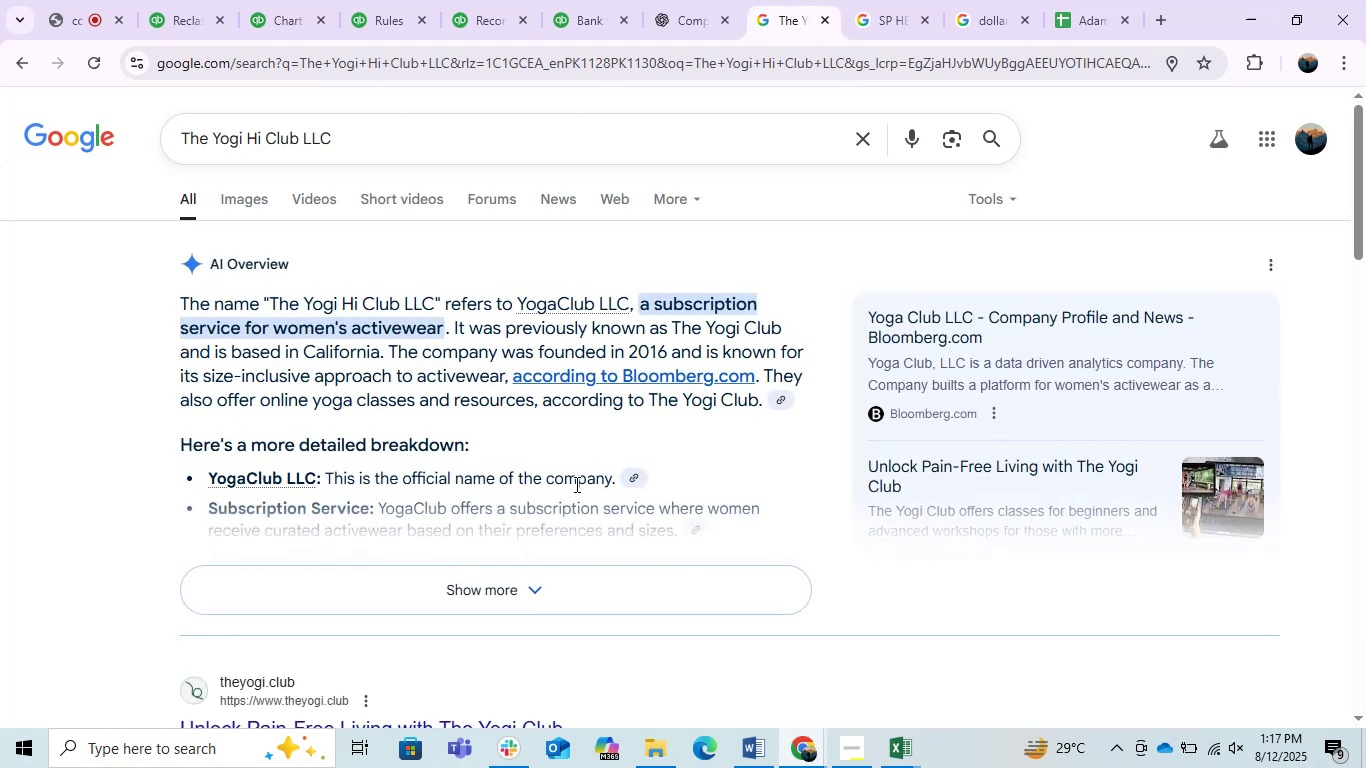 
wait(7.76)
 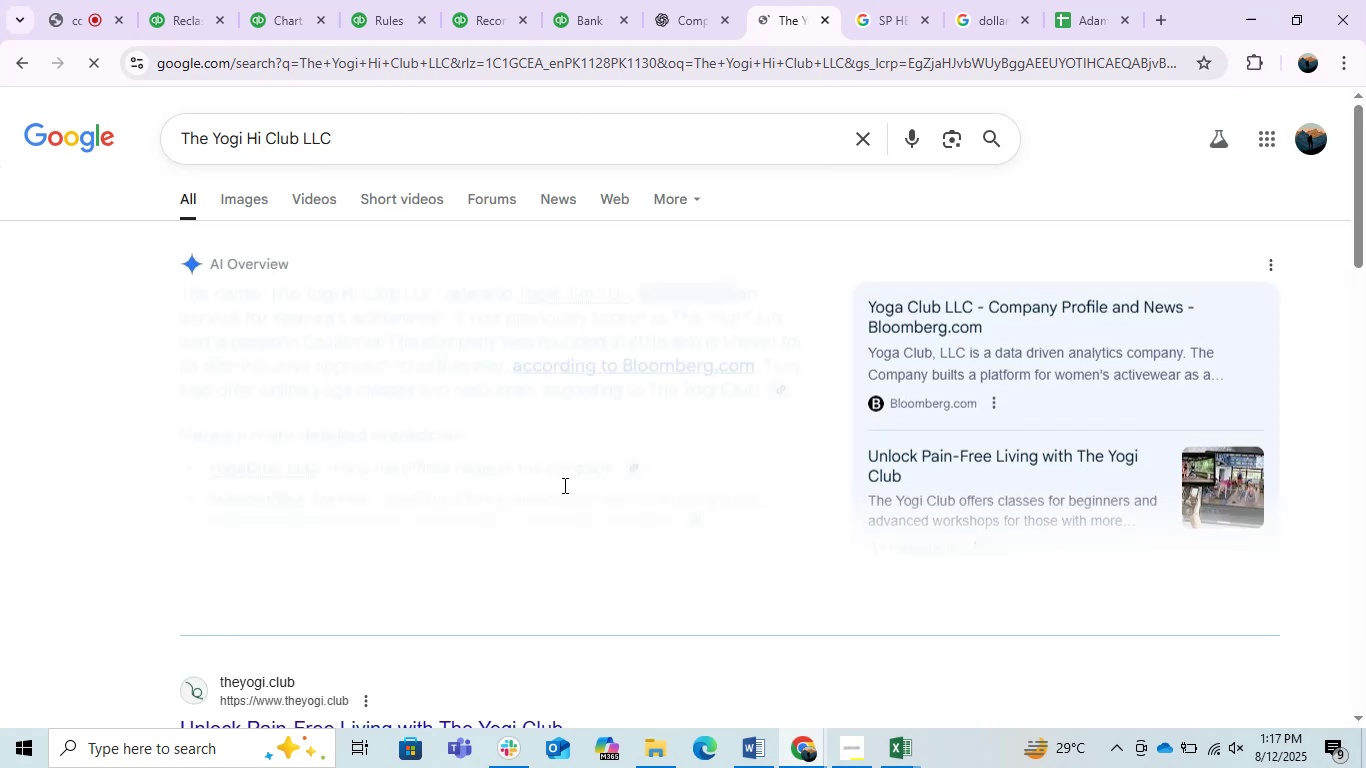 
left_click([522, 594])
 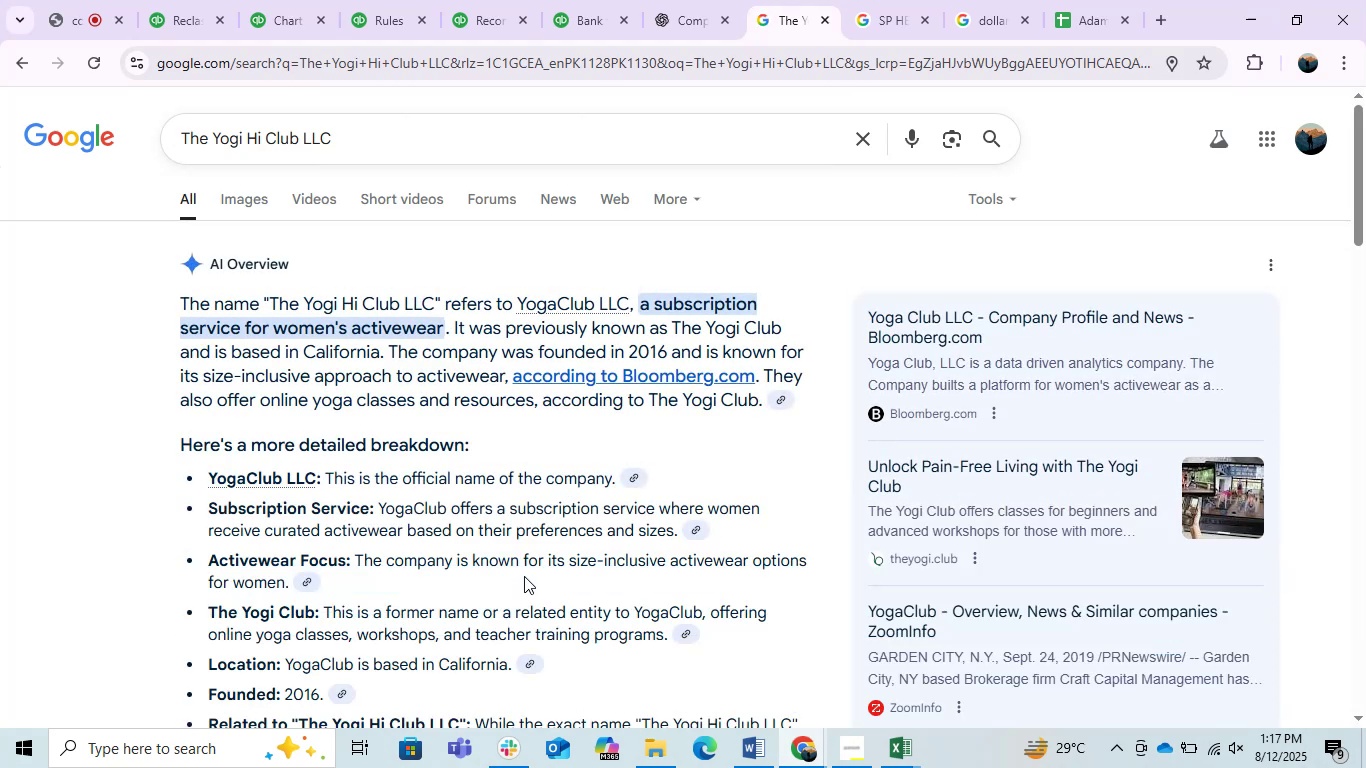 
scroll: coordinate [505, 466], scroll_direction: down, amount: 4.0
 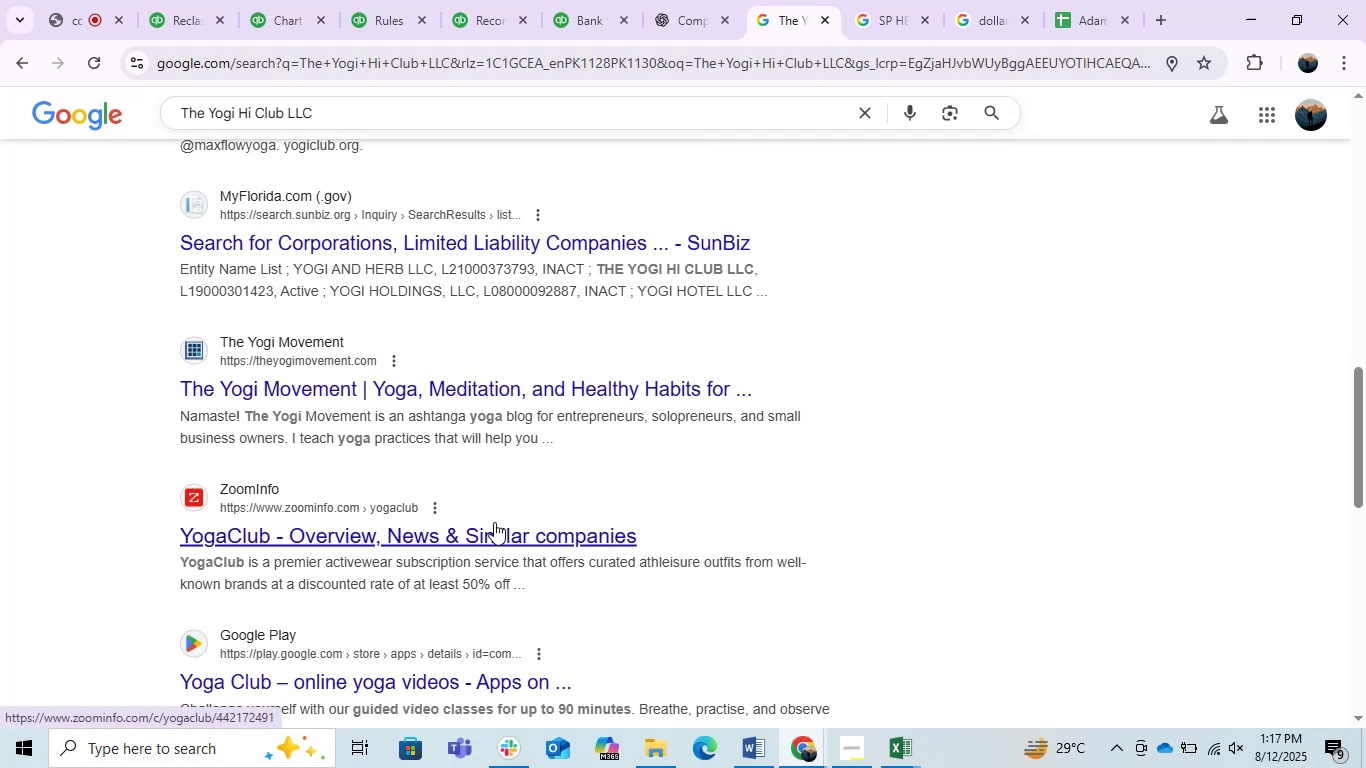 
scroll: coordinate [535, 517], scroll_direction: up, amount: 4.0
 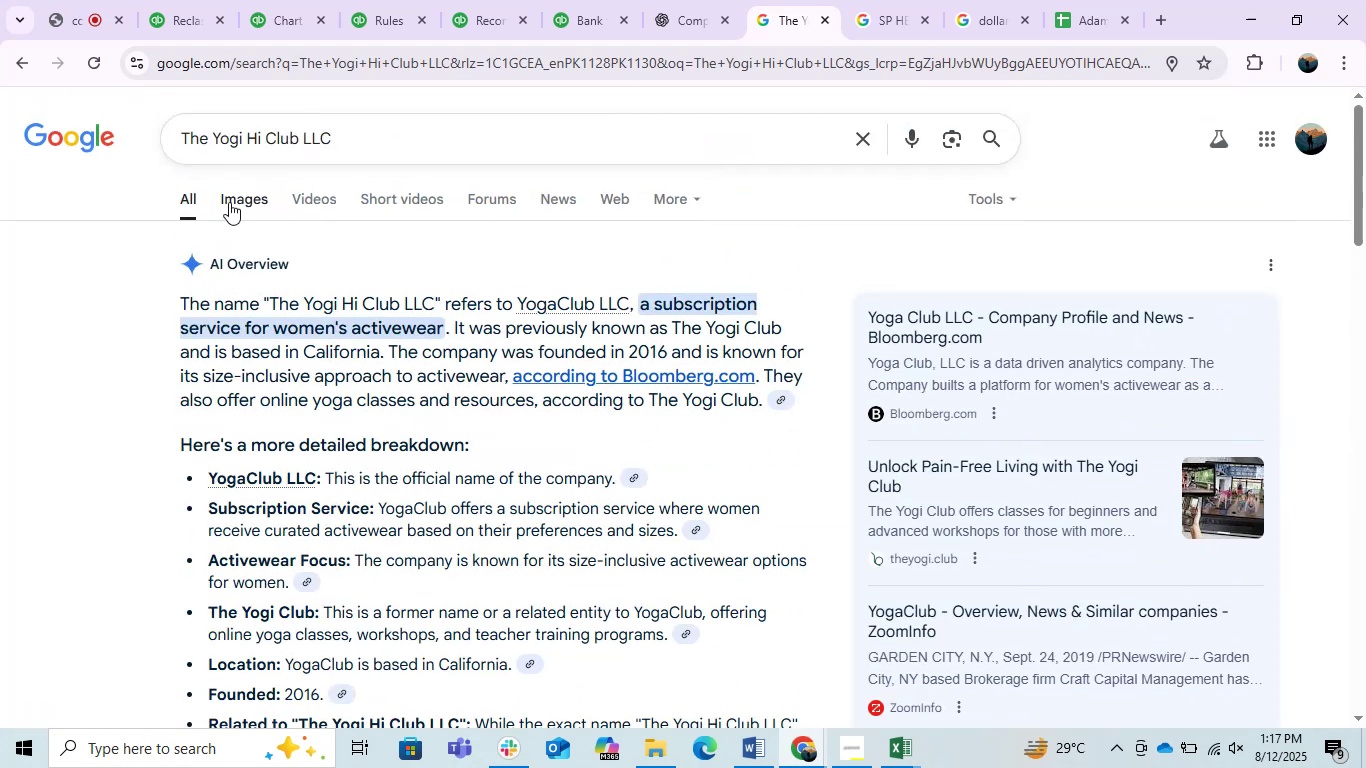 
left_click([229, 202])
 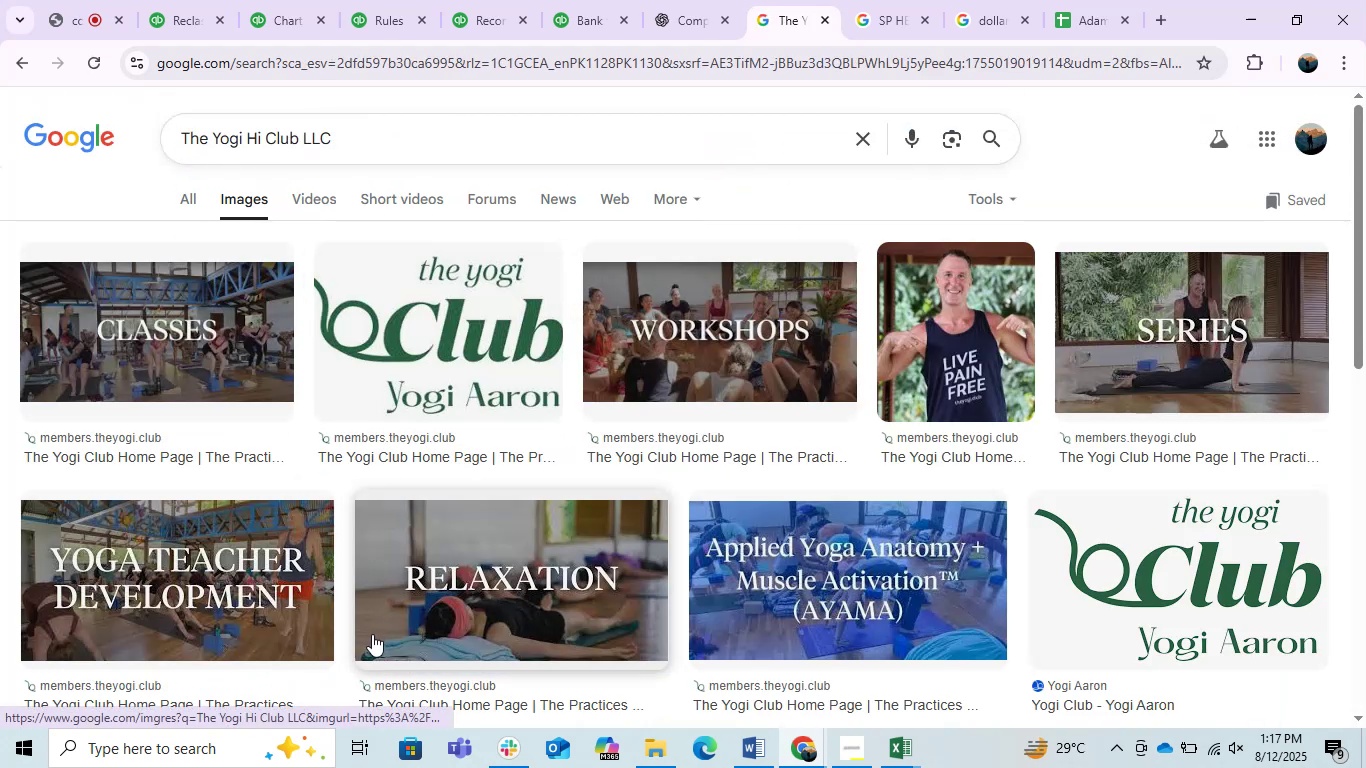 
scroll: coordinate [372, 634], scroll_direction: down, amount: 2.0
 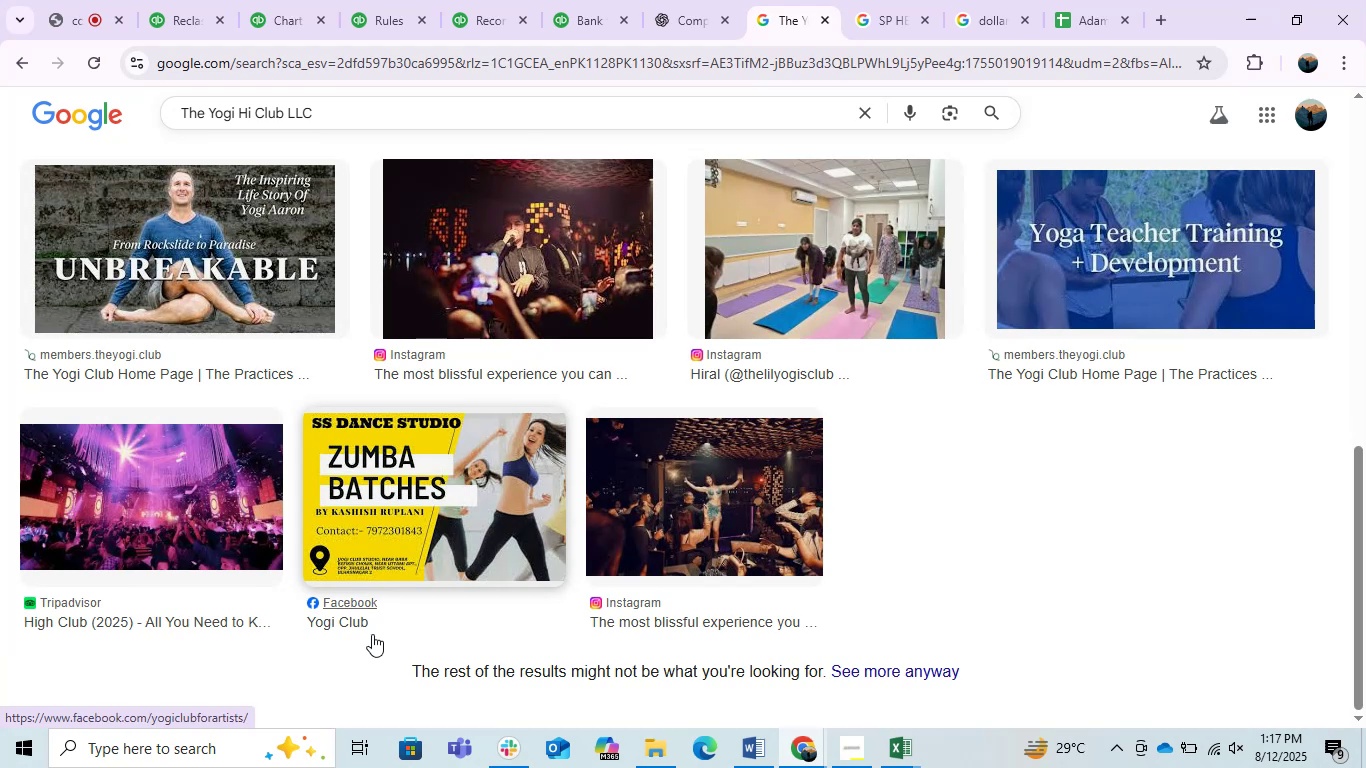 
scroll: coordinate [372, 634], scroll_direction: up, amount: 5.0
 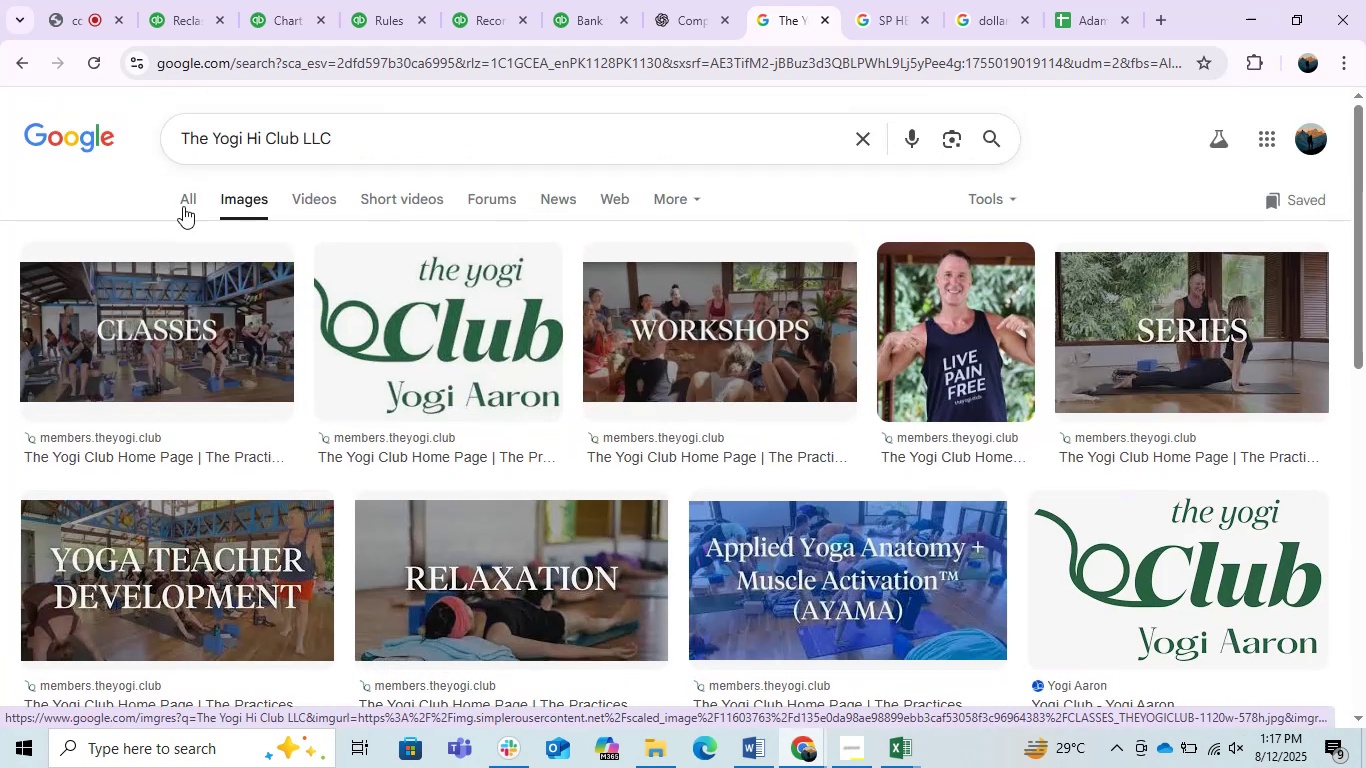 
left_click([199, 197])
 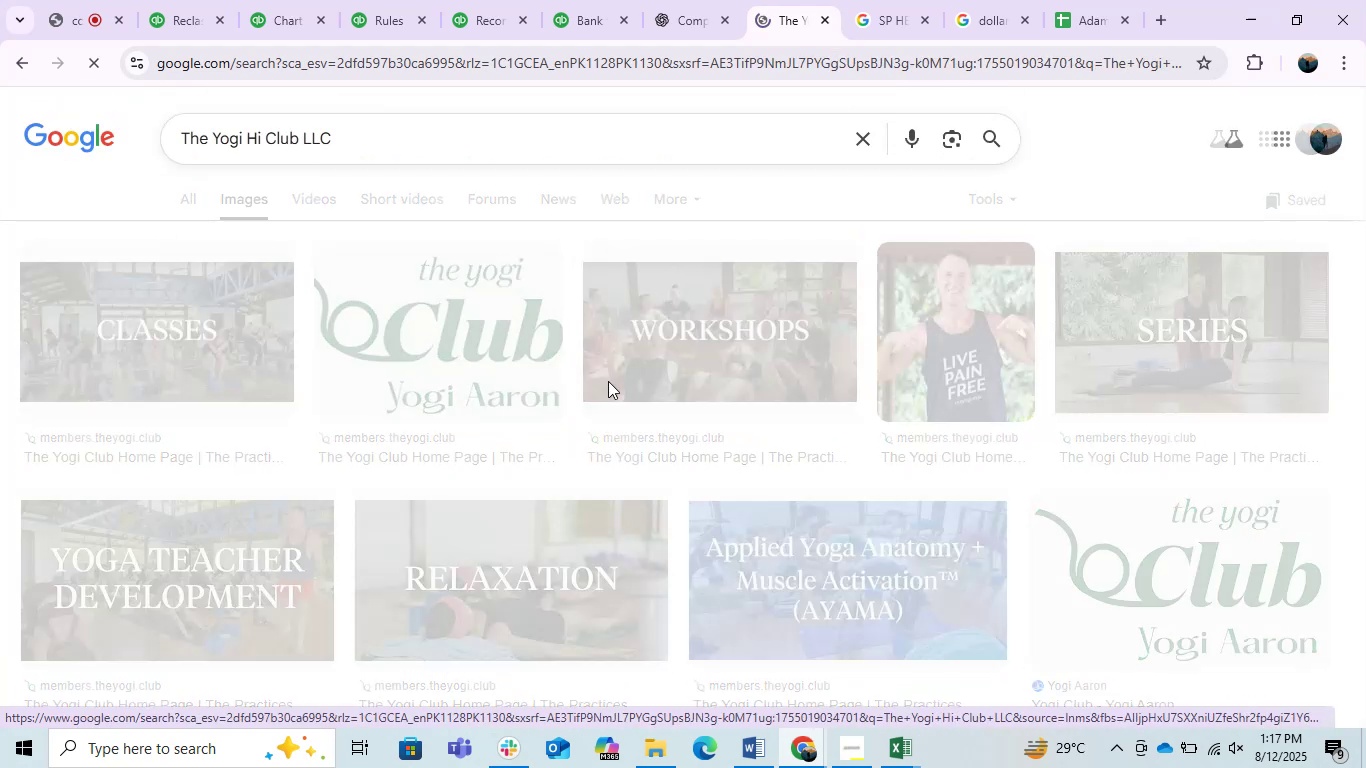 
mouse_move([725, 497])
 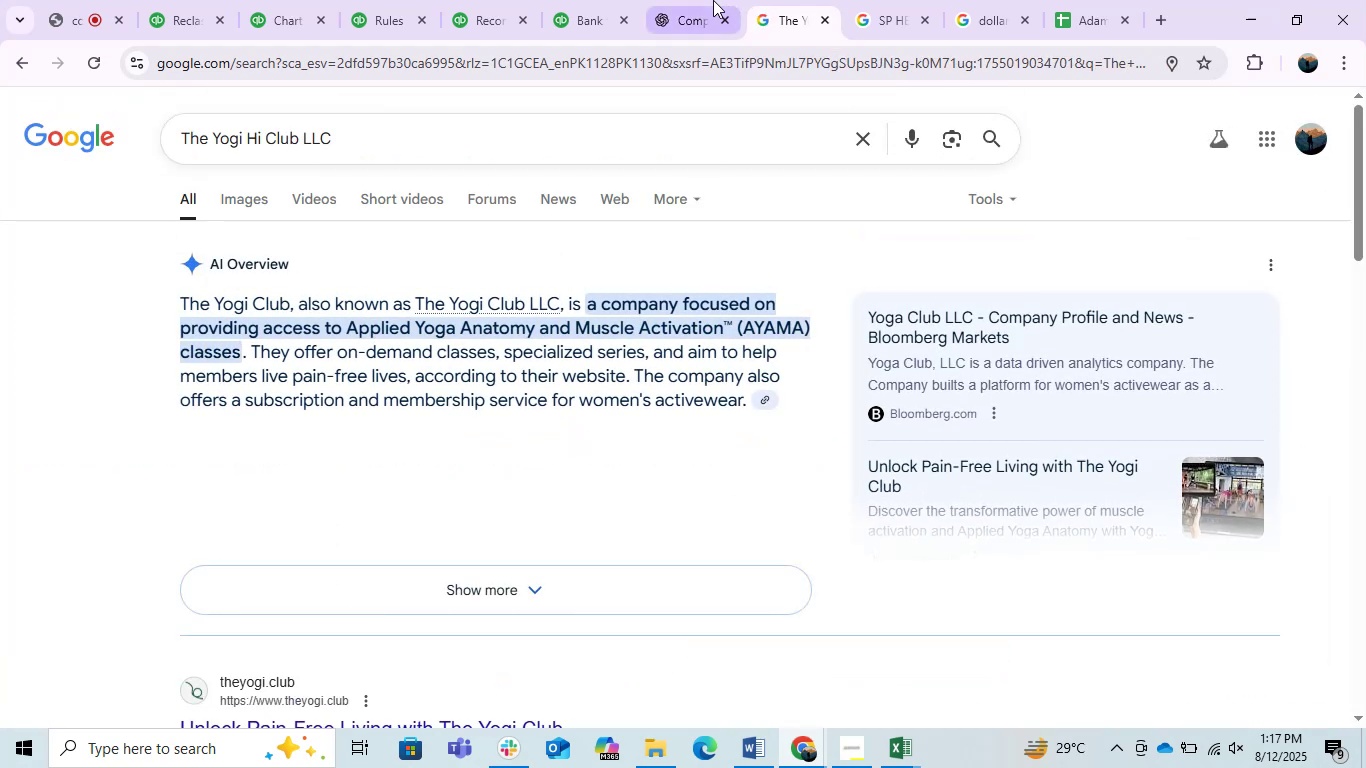 
left_click([712, 0])
 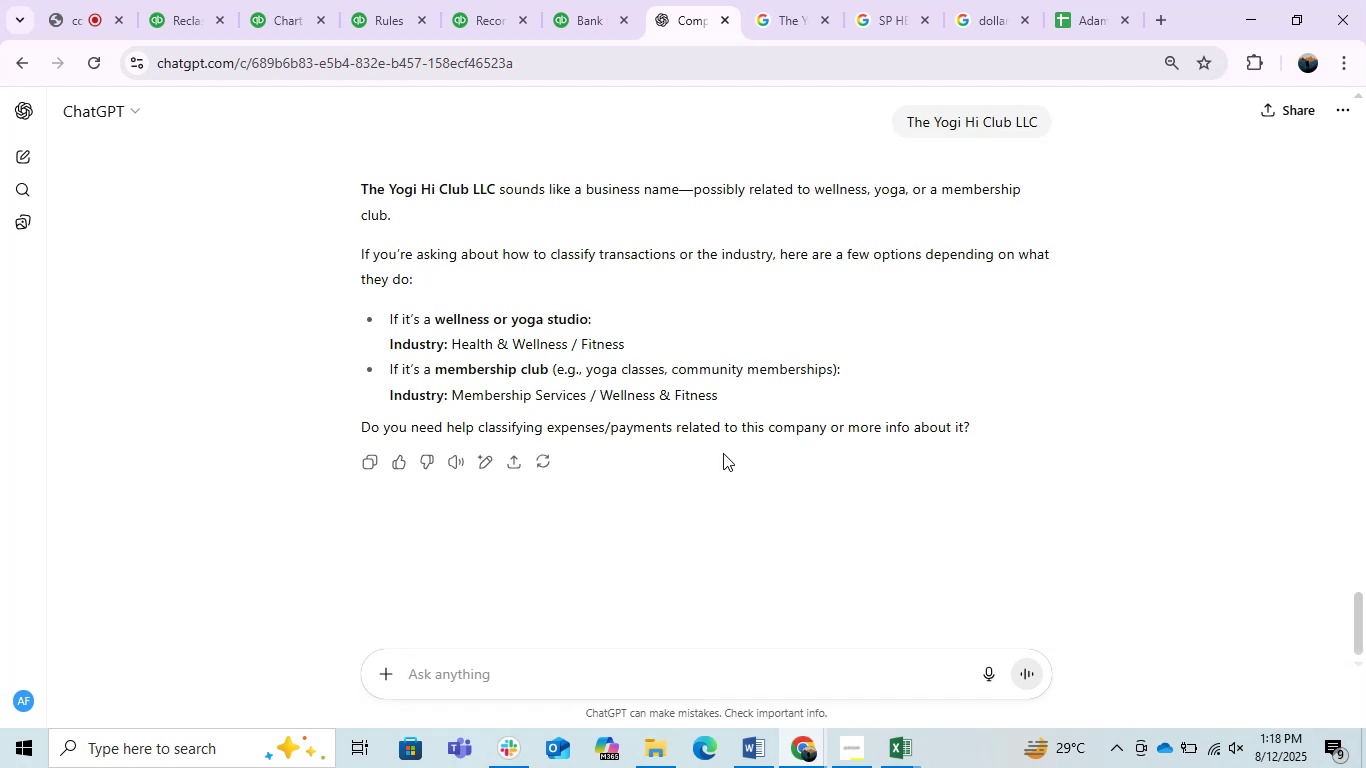 
wait(35.48)
 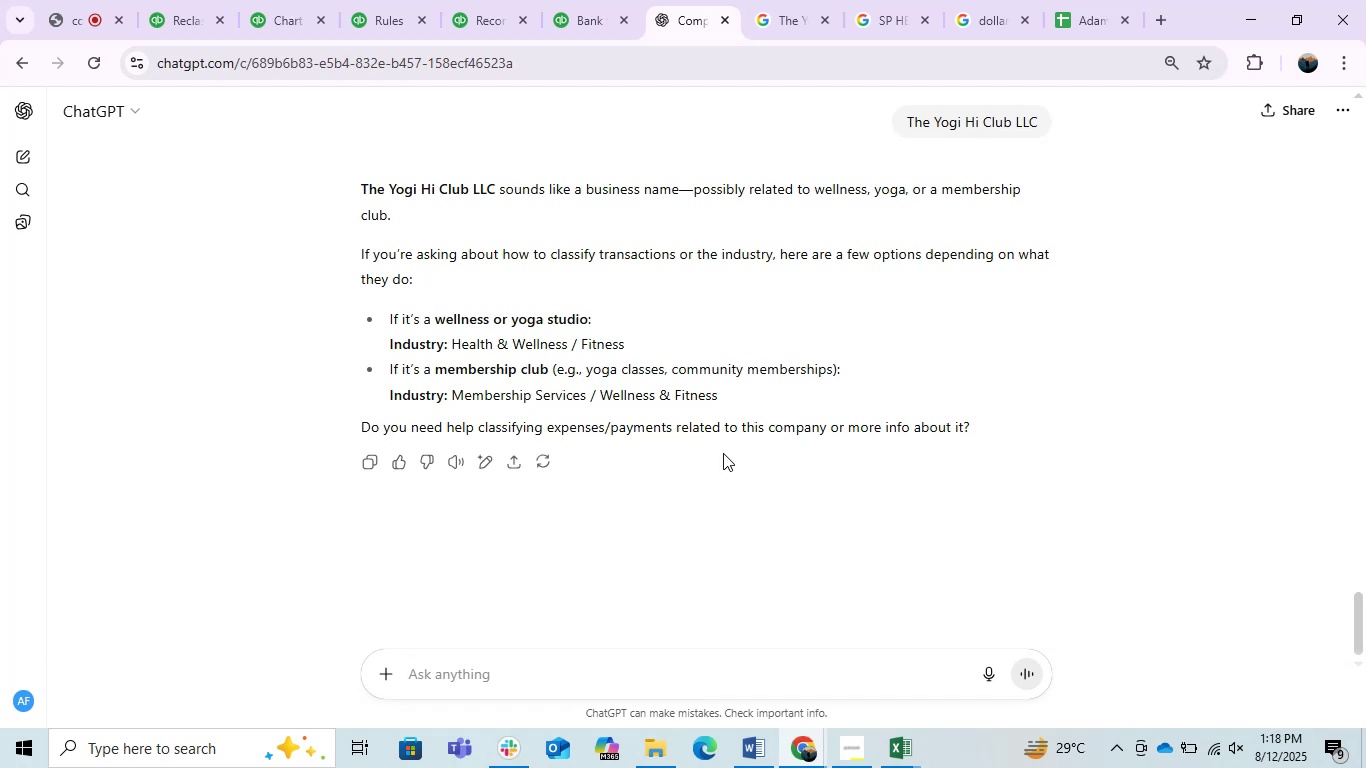 
left_click([172, 0])
 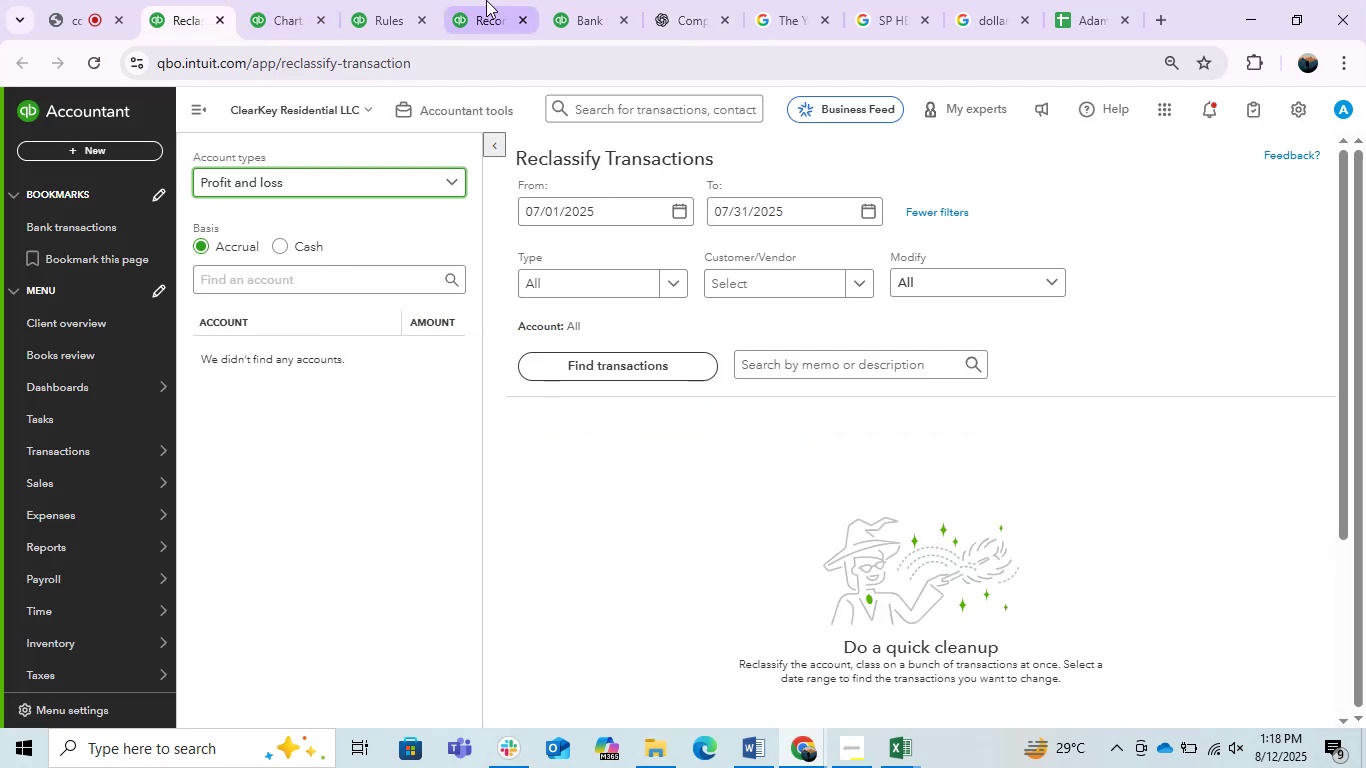 
left_click([580, 0])
 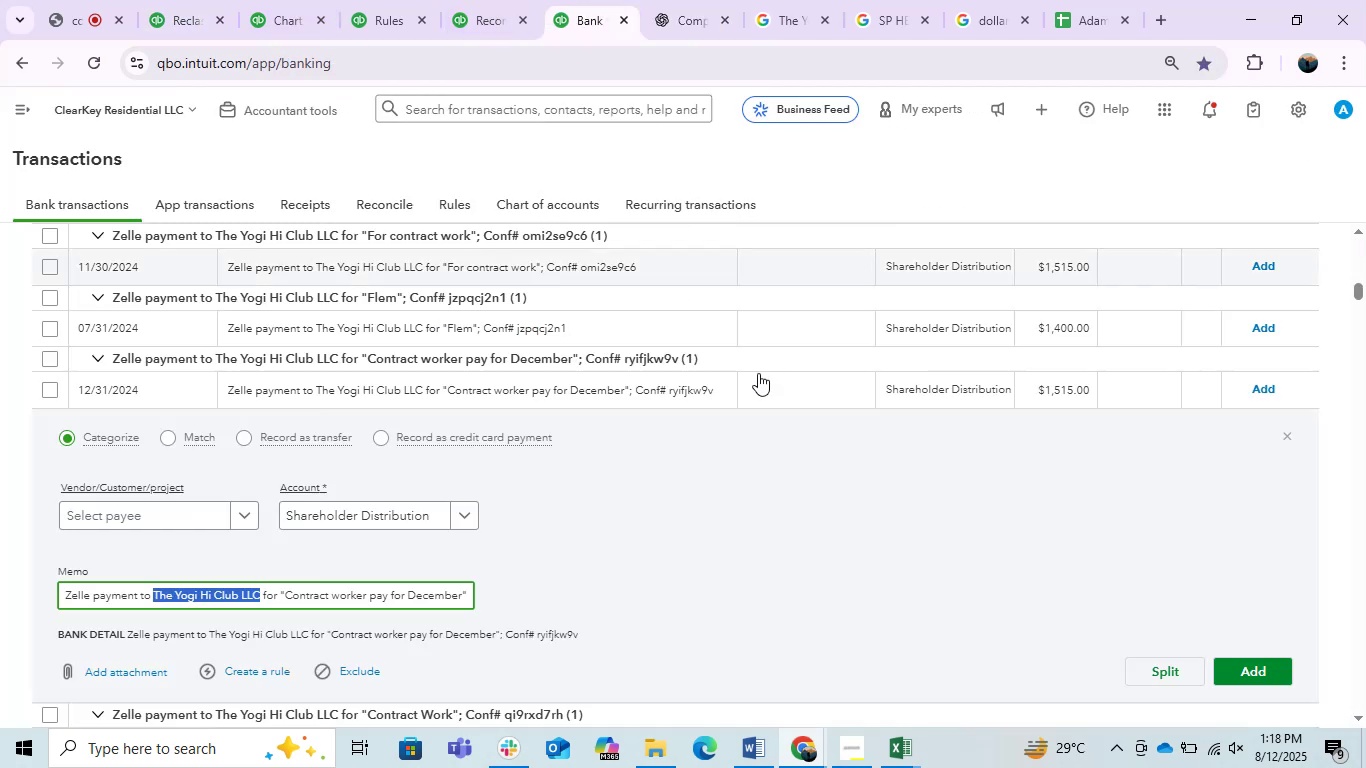 
scroll: coordinate [639, 463], scroll_direction: up, amount: 9.0
 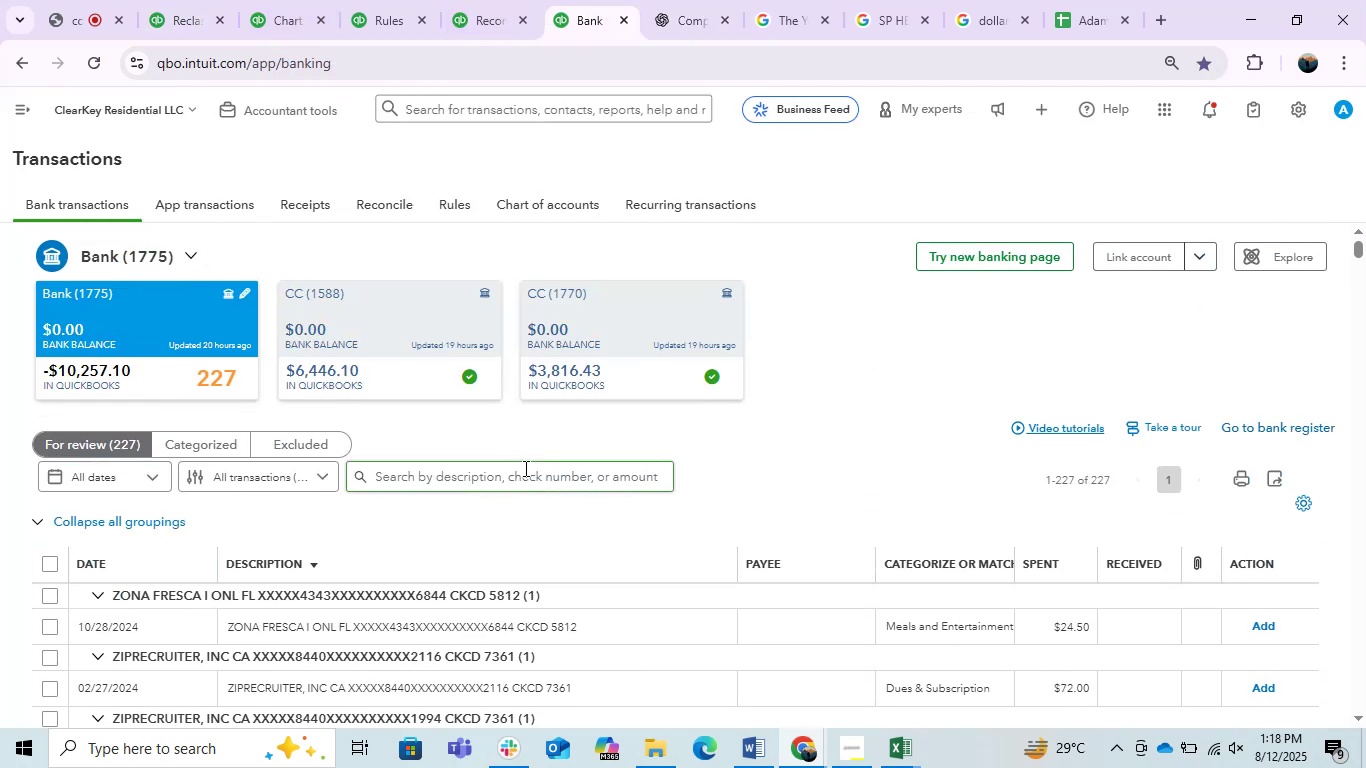 
left_click([500, 469])
 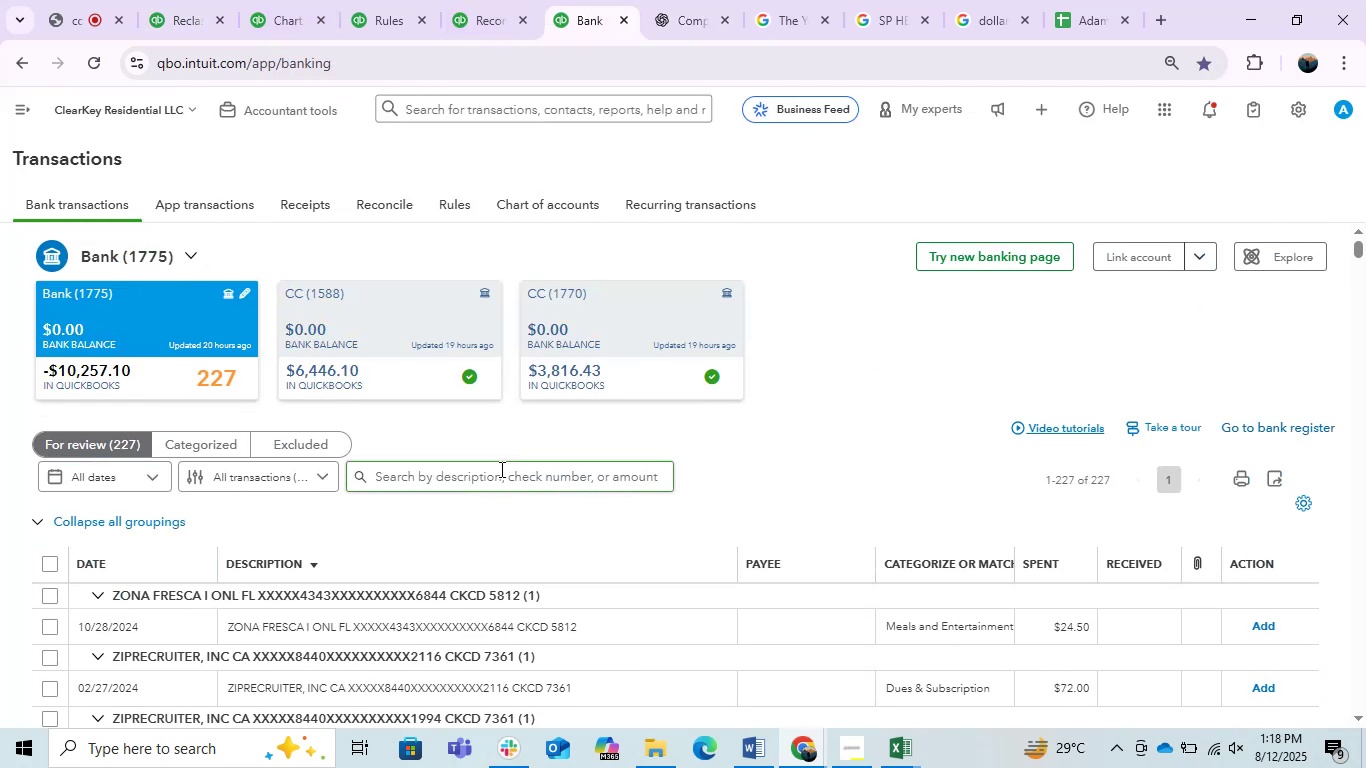 
hold_key(key=ControlLeft, duration=1.12)
 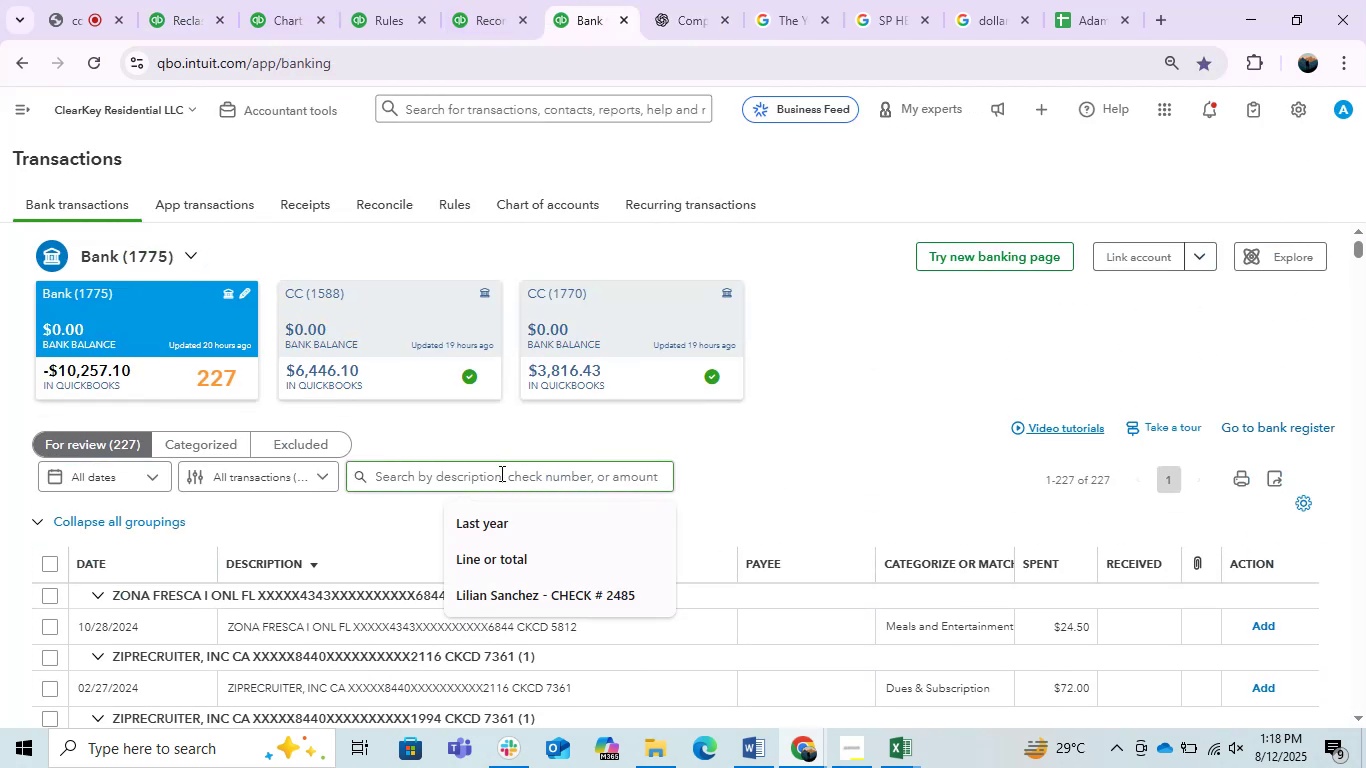 
key(Control+ControlLeft)
 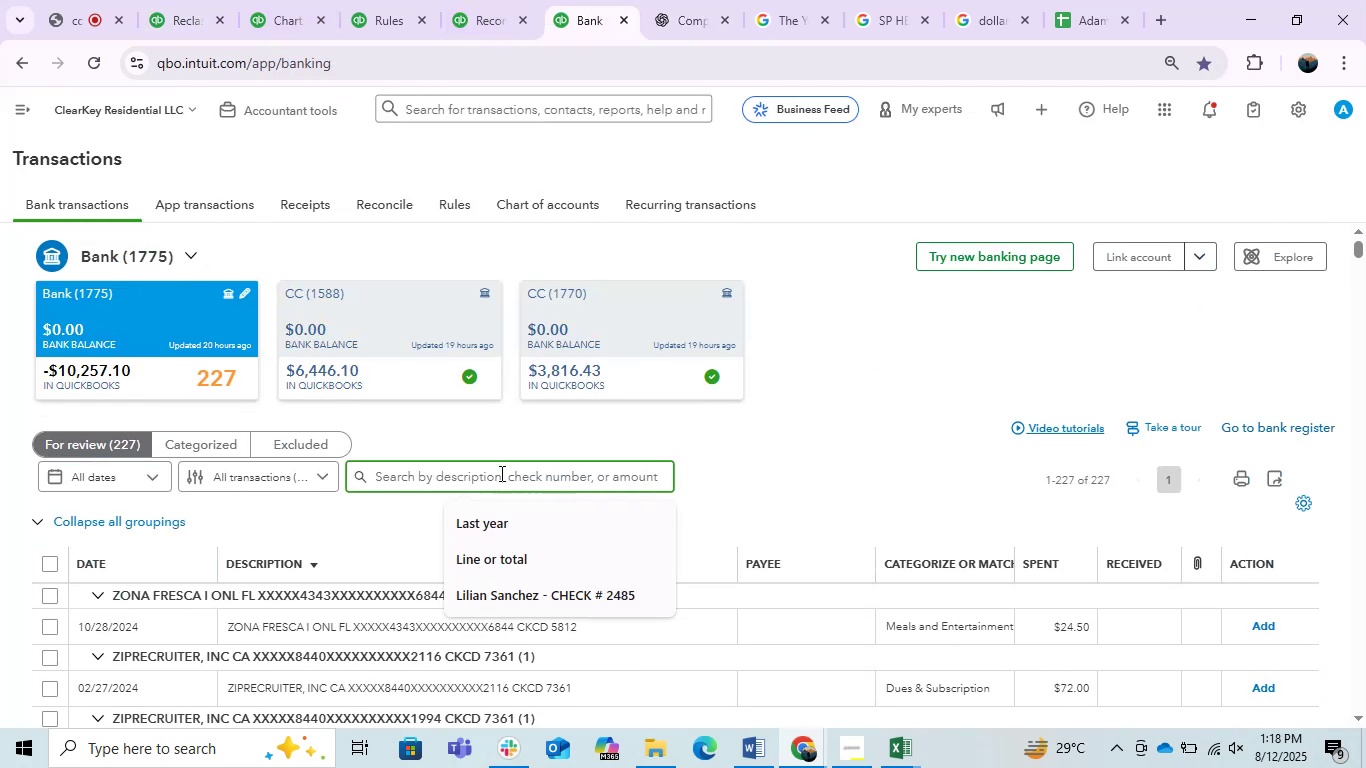 
key(Control+V)
 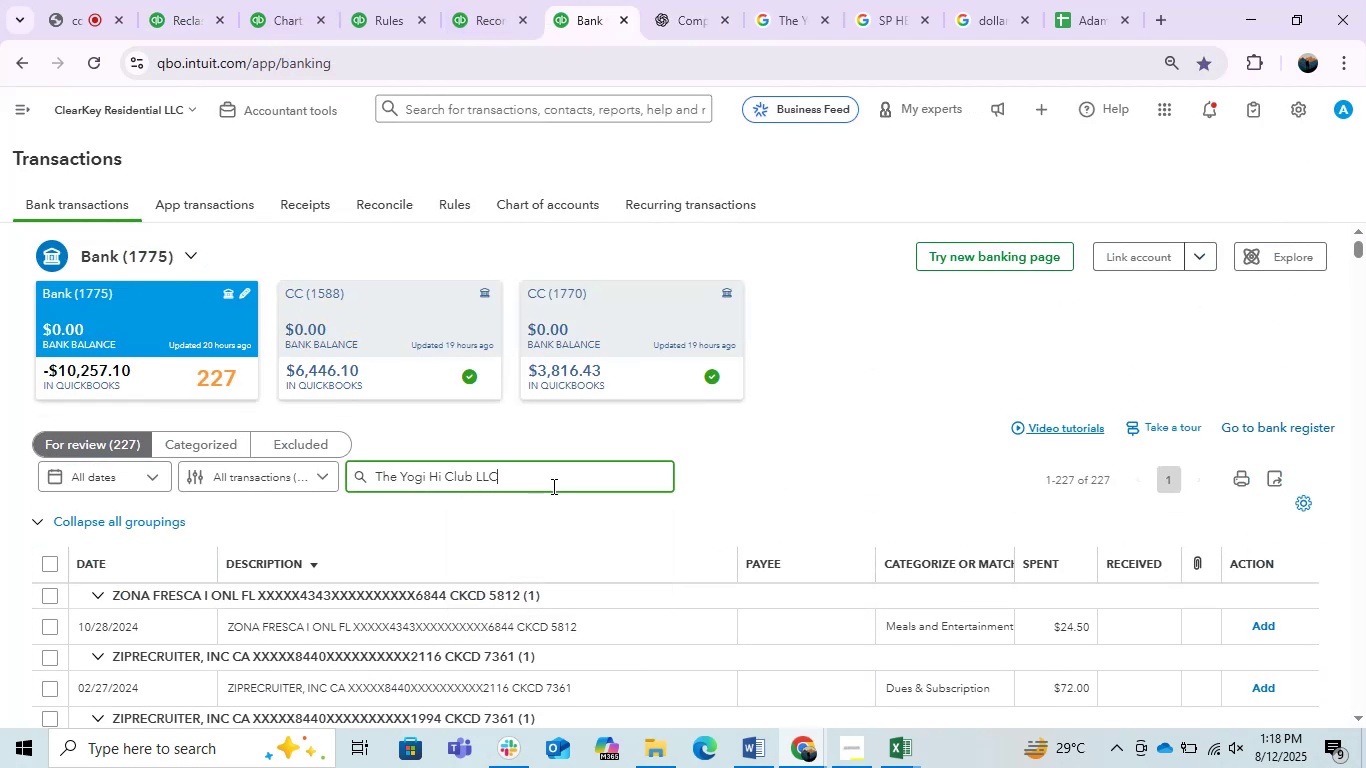 
key(Enter)
 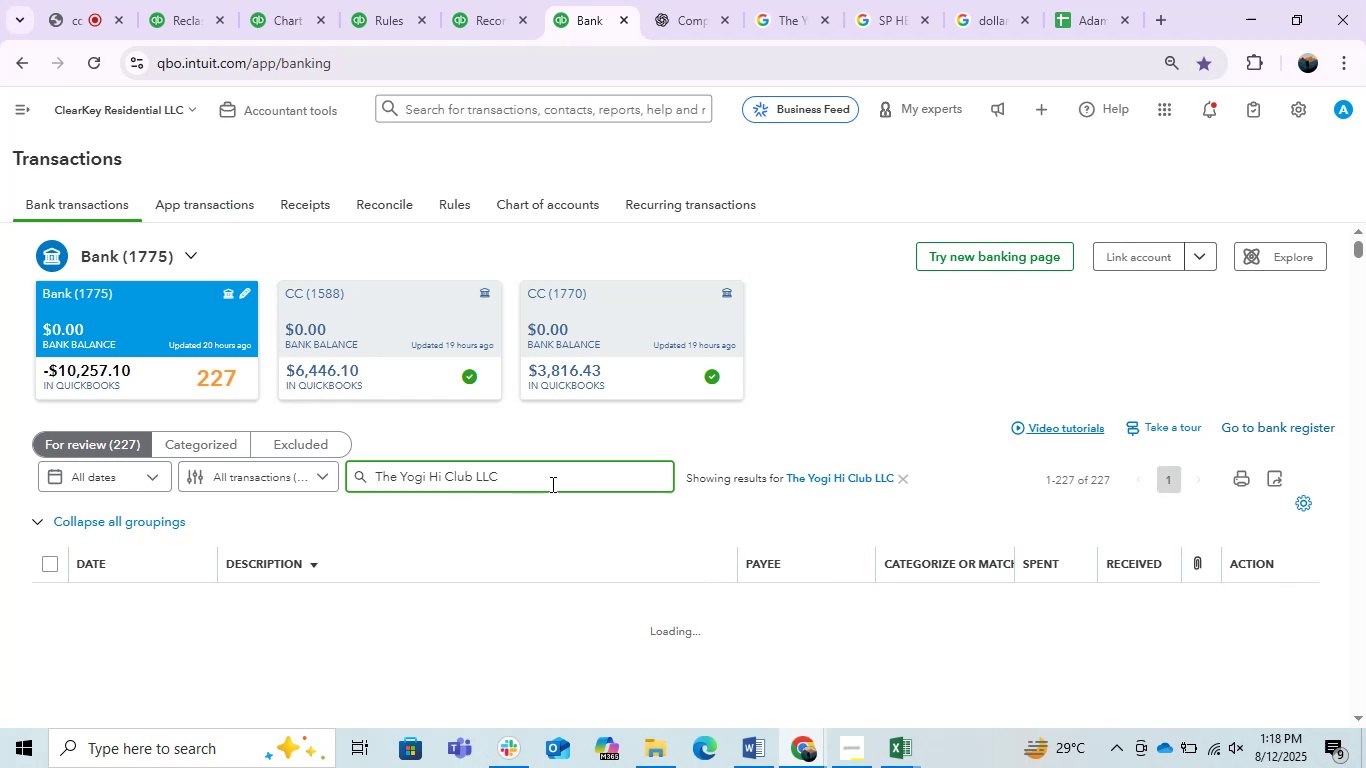 
scroll: coordinate [551, 484], scroll_direction: down, amount: 3.0
 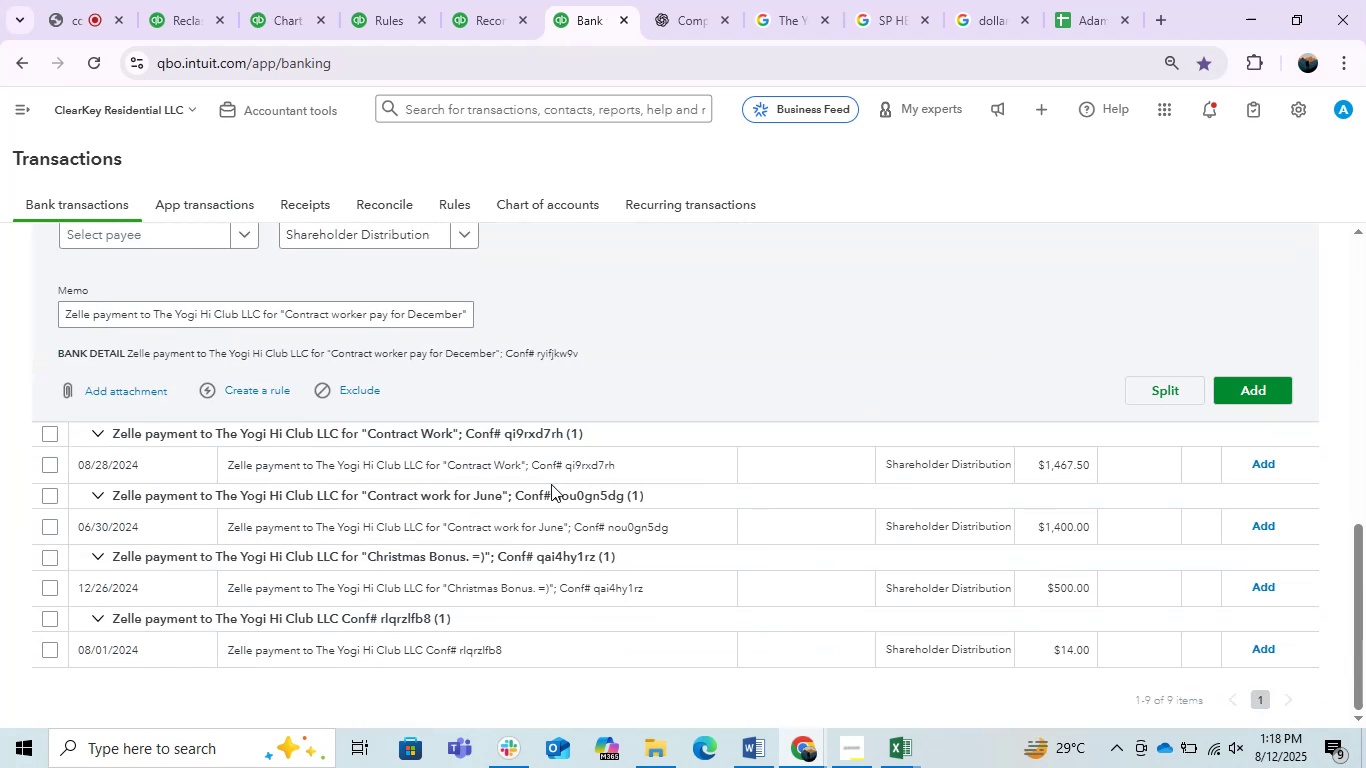 
scroll: coordinate [551, 484], scroll_direction: up, amount: 1.0
 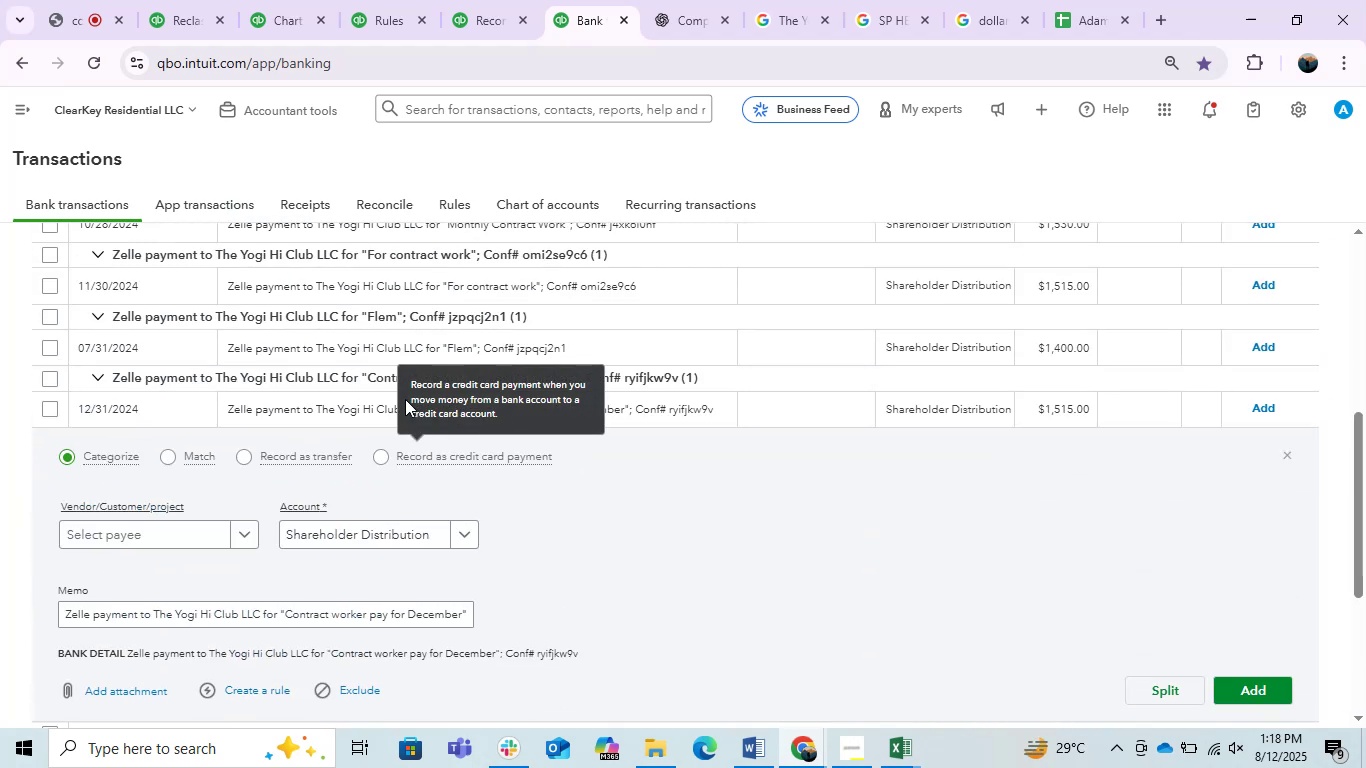 
left_click([364, 398])
 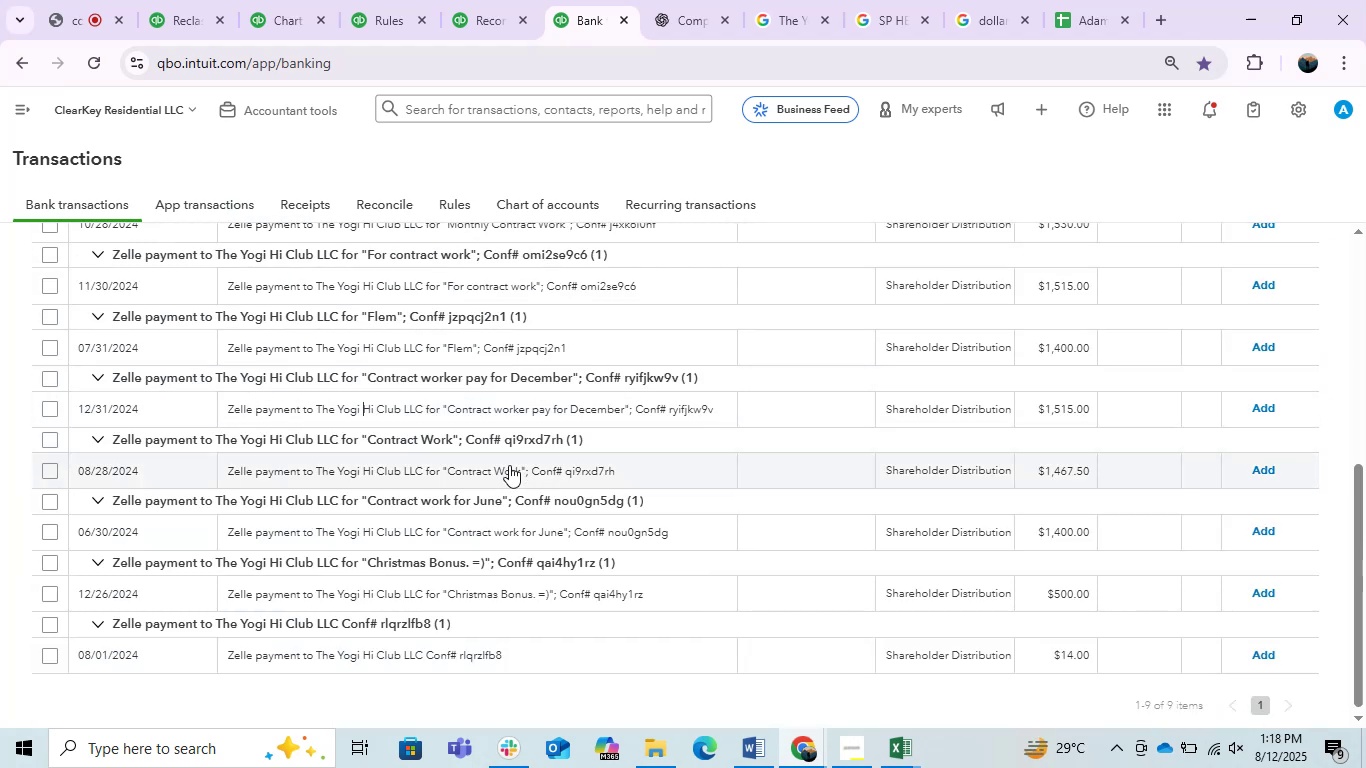 
scroll: coordinate [509, 465], scroll_direction: down, amount: 2.0
 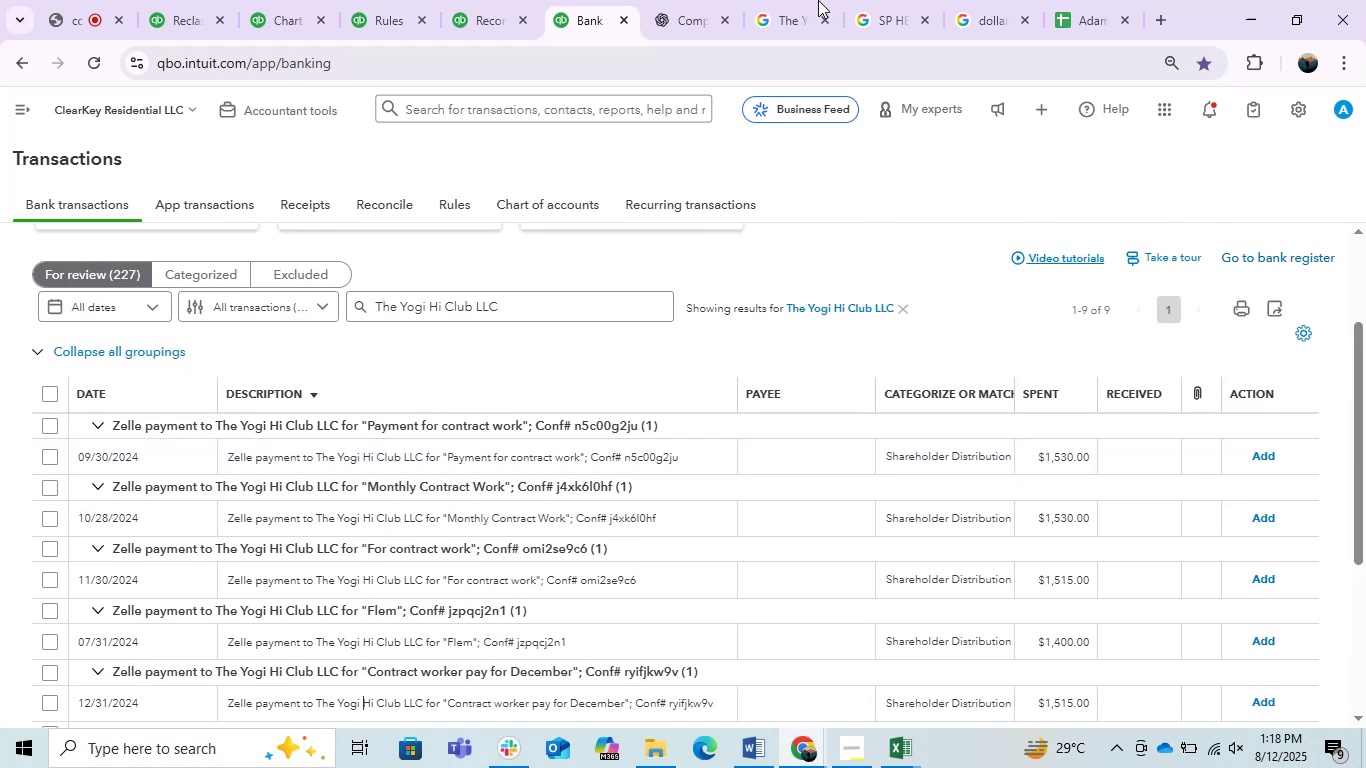 
left_click([791, 0])
 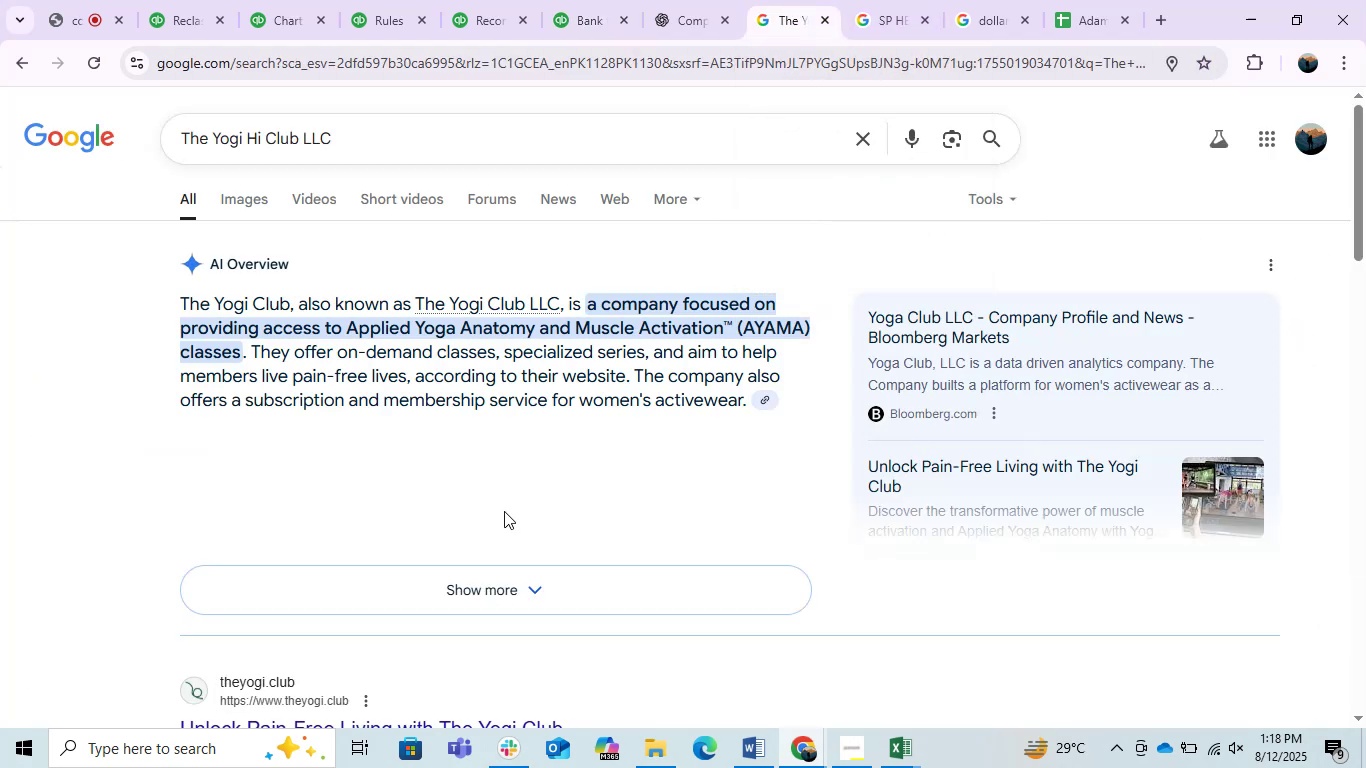 
left_click([466, 595])
 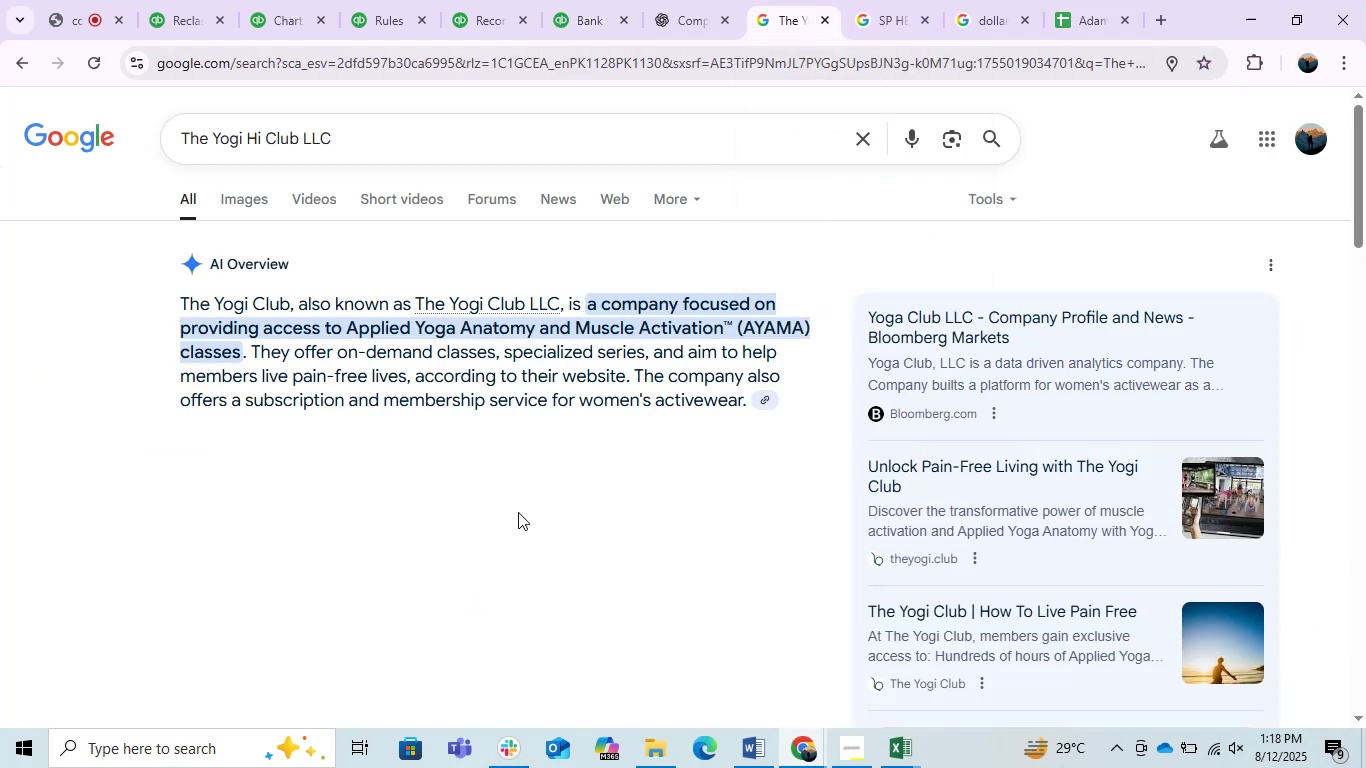 
scroll: coordinate [518, 512], scroll_direction: down, amount: 4.0
 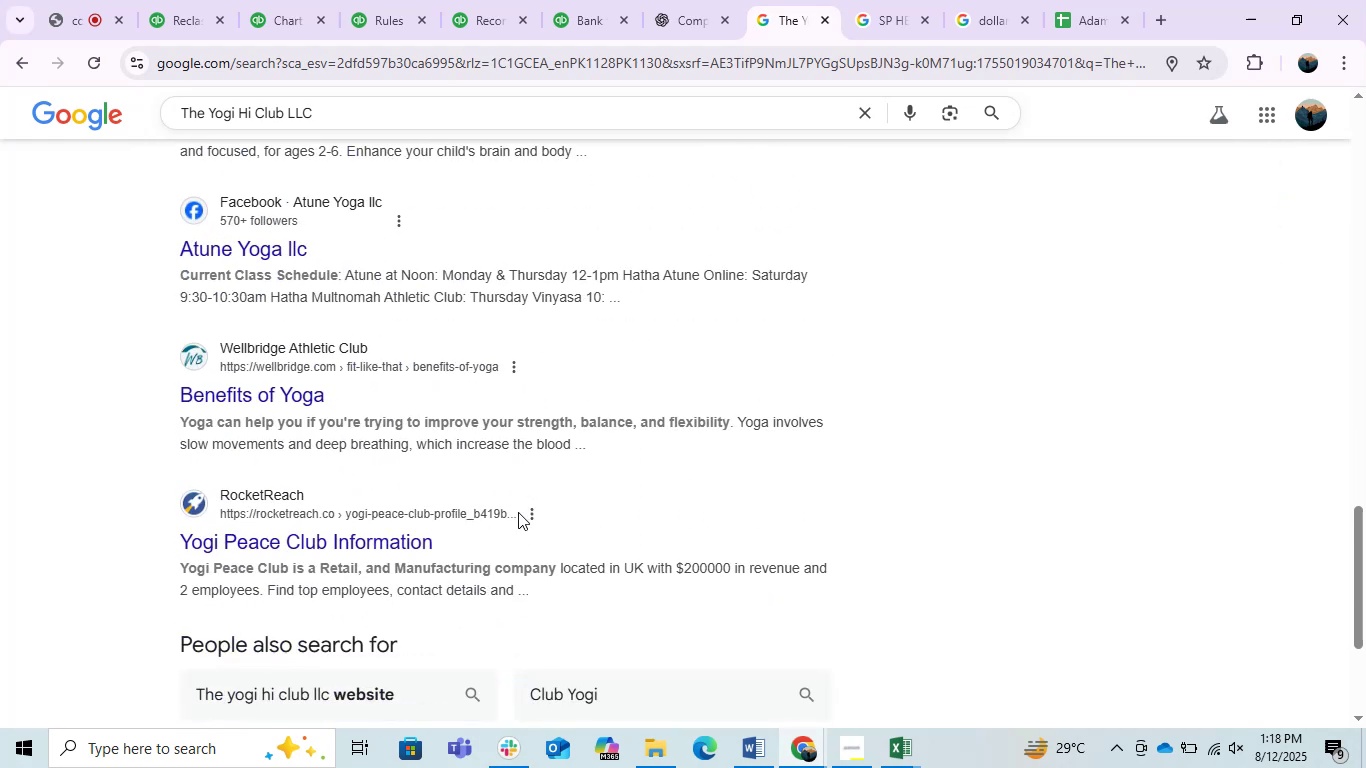 
scroll: coordinate [518, 512], scroll_direction: none, amount: 0.0
 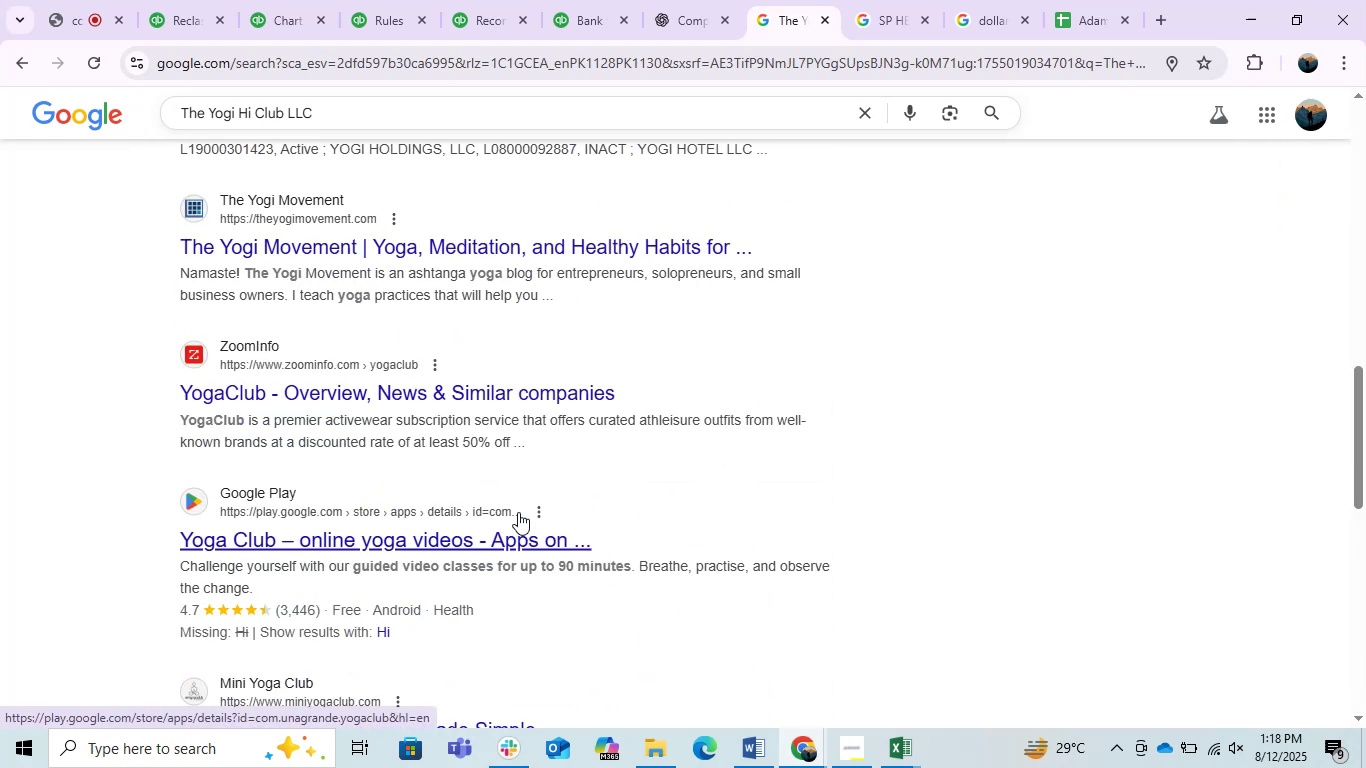 
scroll: coordinate [518, 512], scroll_direction: up, amount: 2.0
 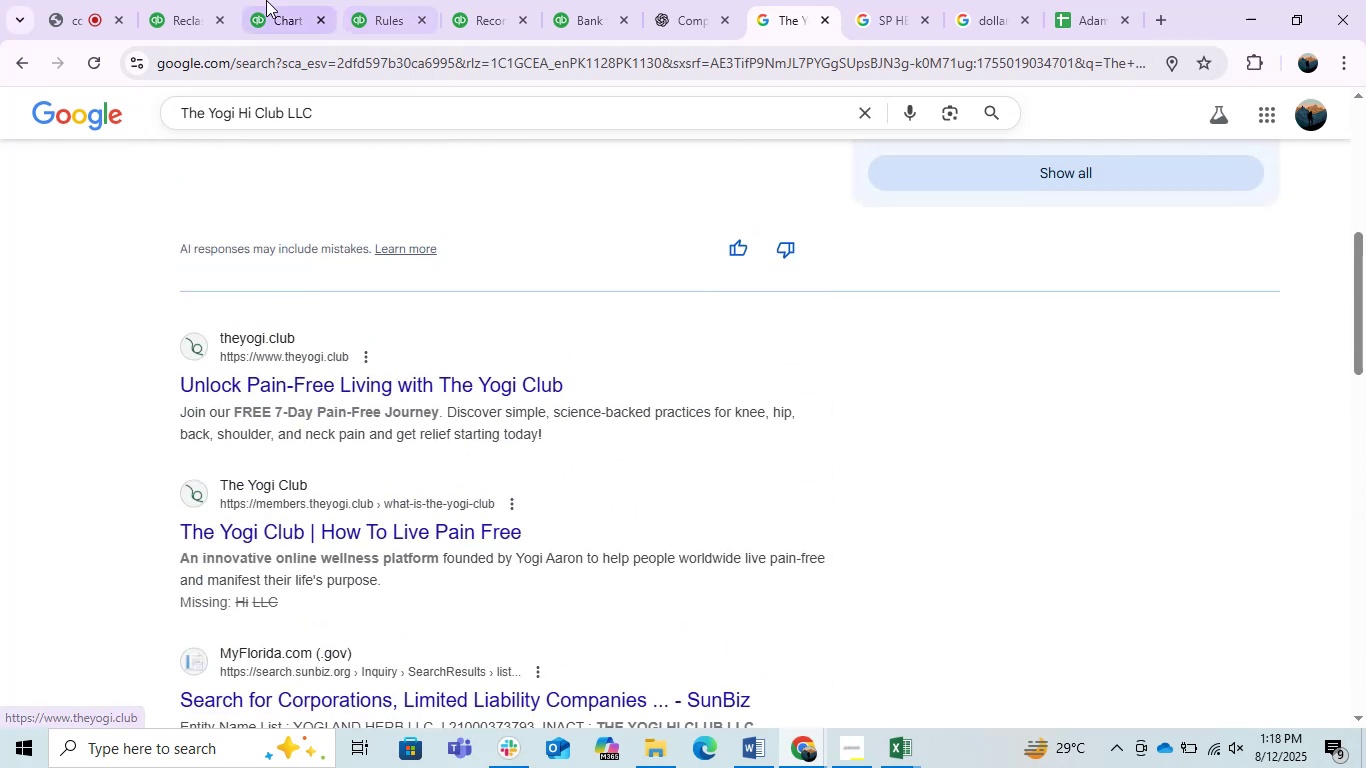 
left_click([190, 0])
 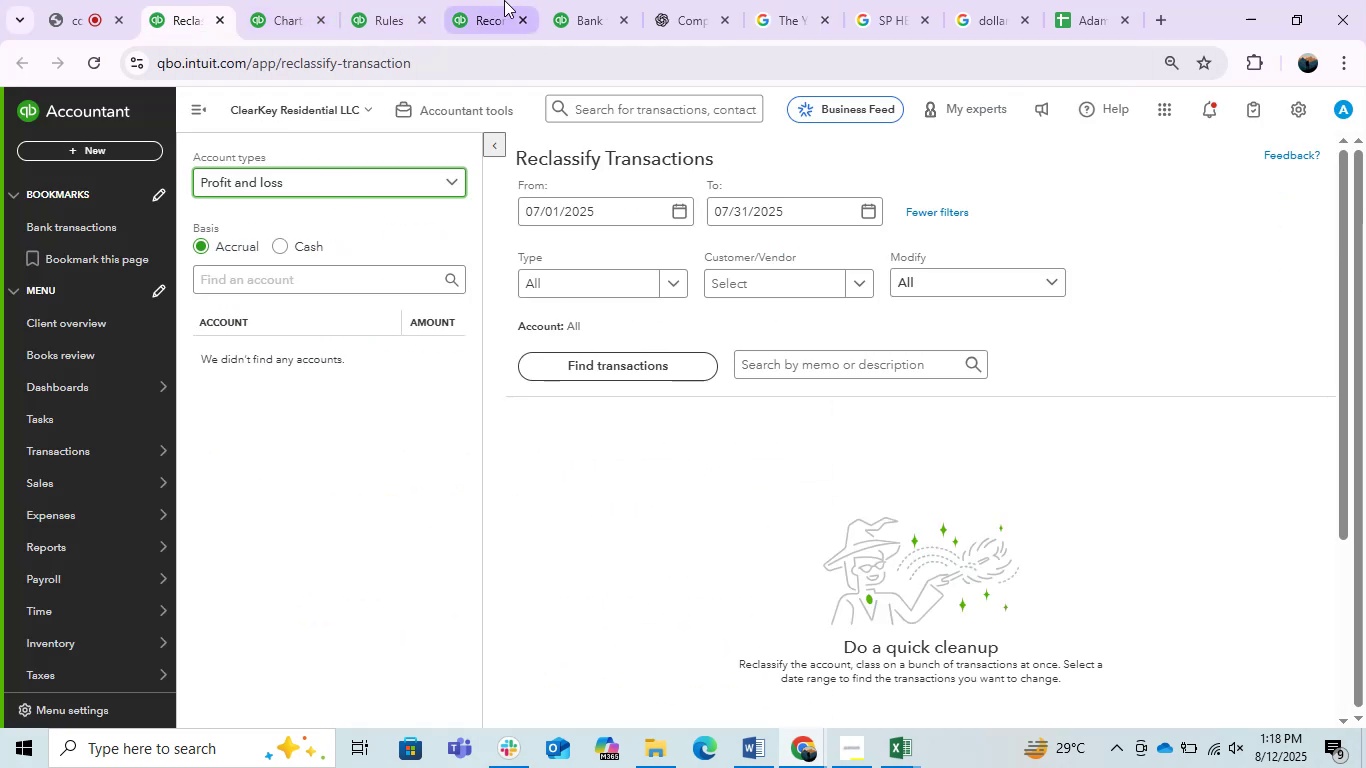 
left_click([599, 0])
 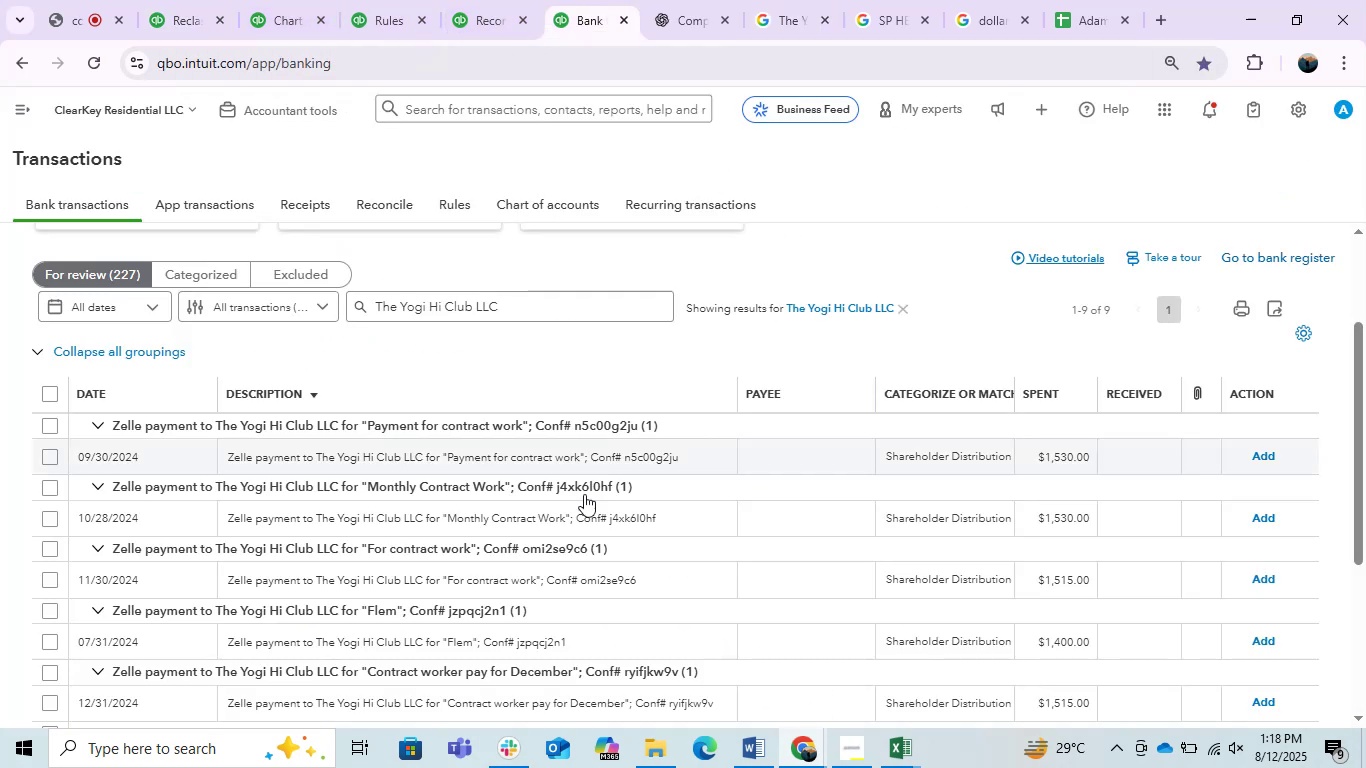 
scroll: coordinate [564, 518], scroll_direction: down, amount: 2.0
 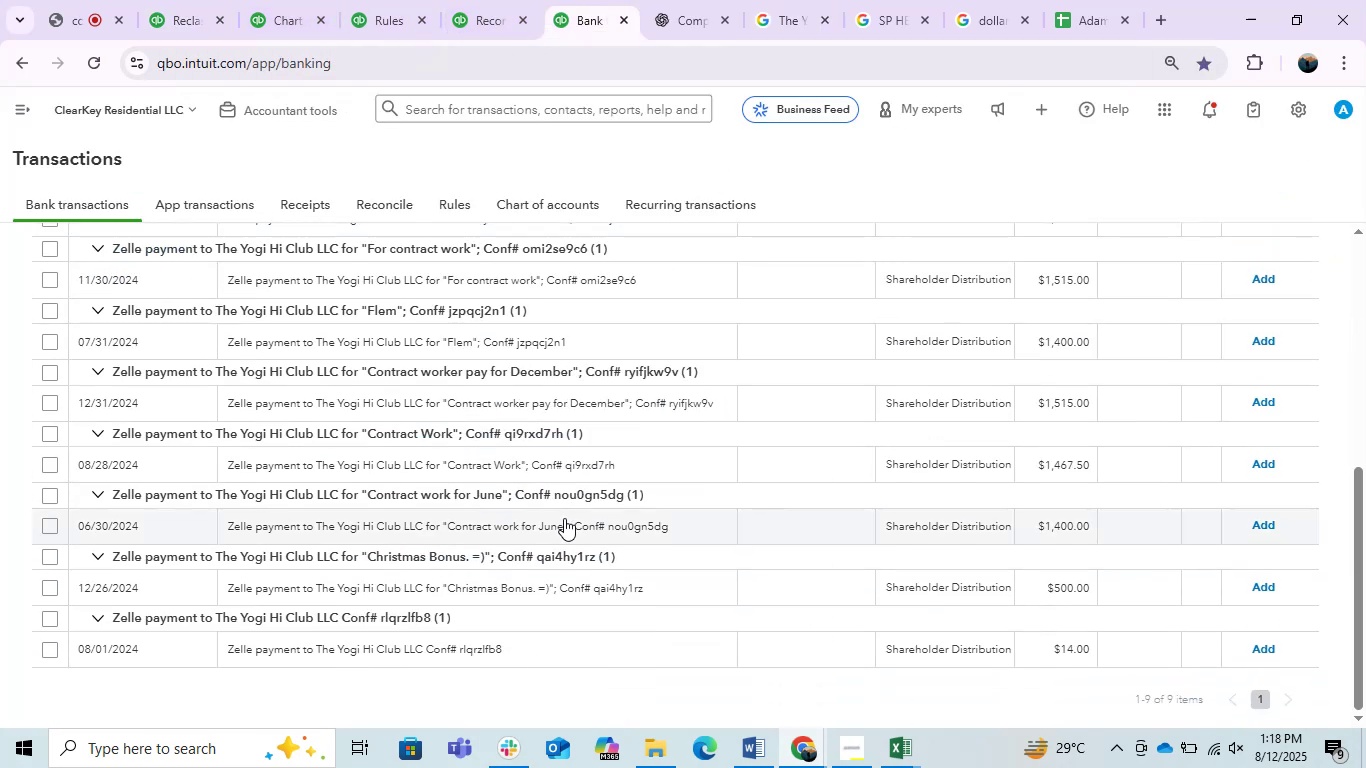 
scroll: coordinate [564, 518], scroll_direction: up, amount: 3.0
 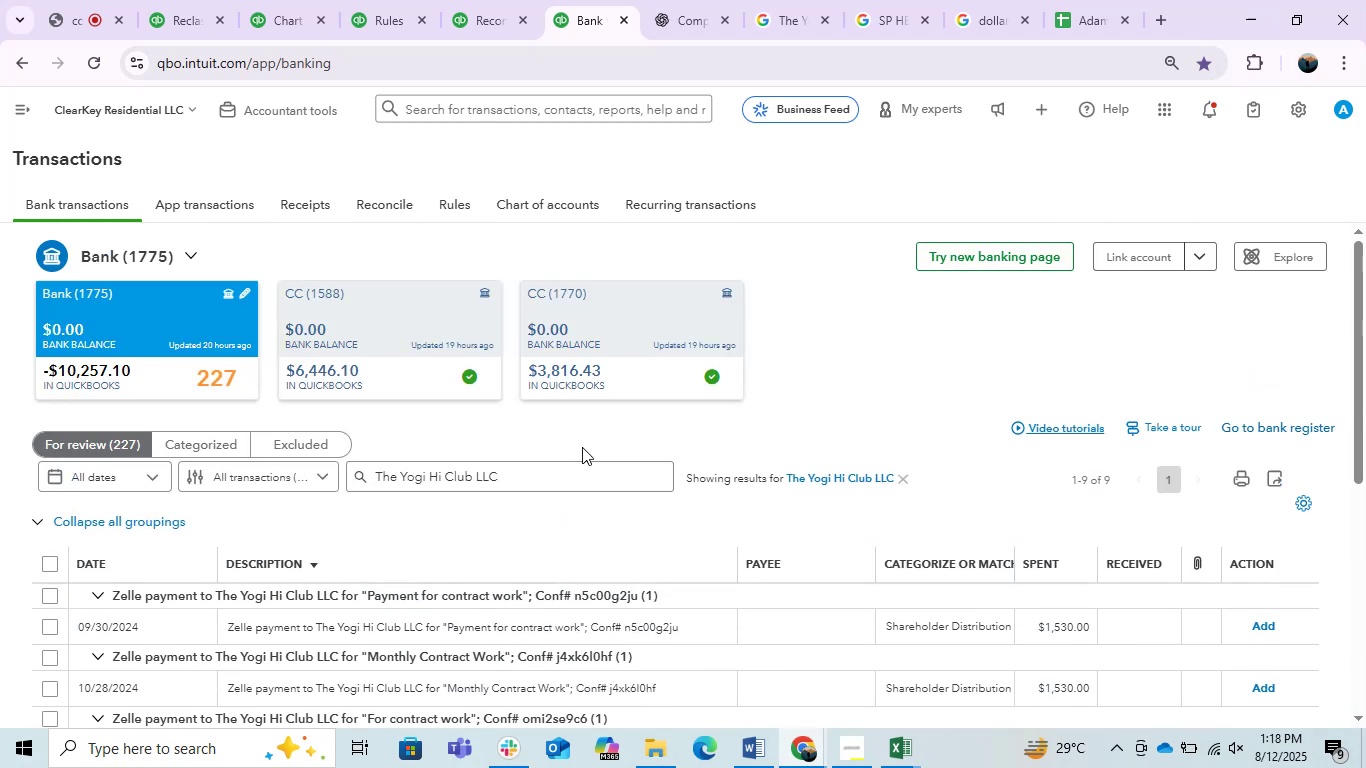 
scroll: coordinate [582, 447], scroll_direction: down, amount: 5.0
 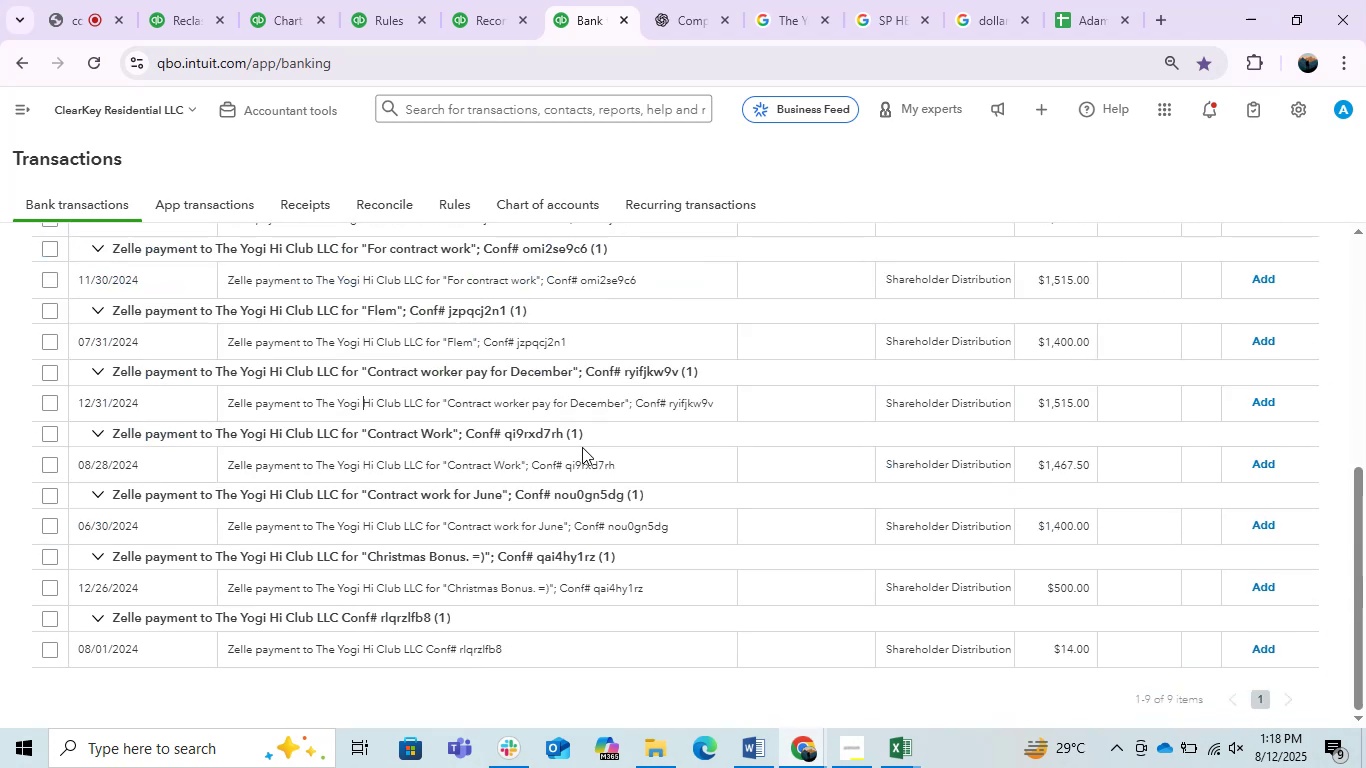 
scroll: coordinate [582, 447], scroll_direction: up, amount: 2.0
 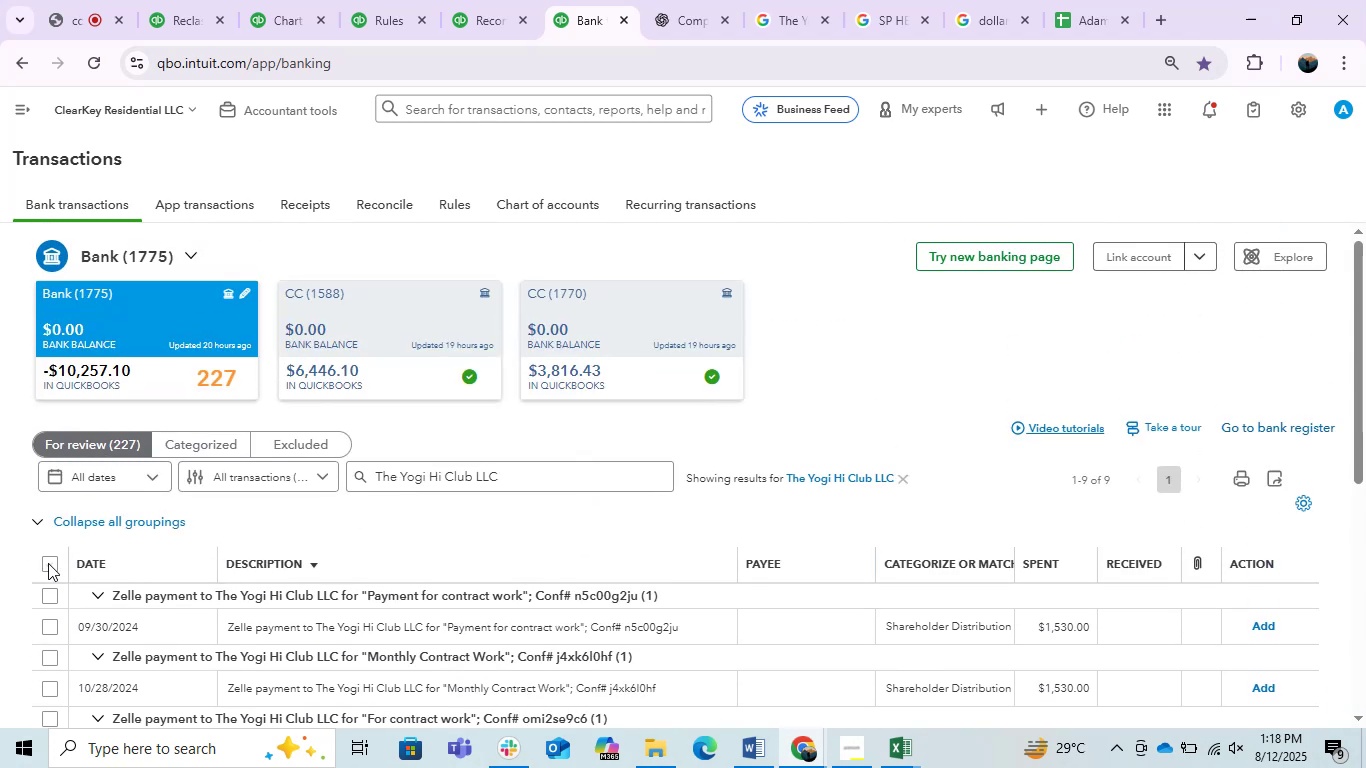 
wait(5.03)
 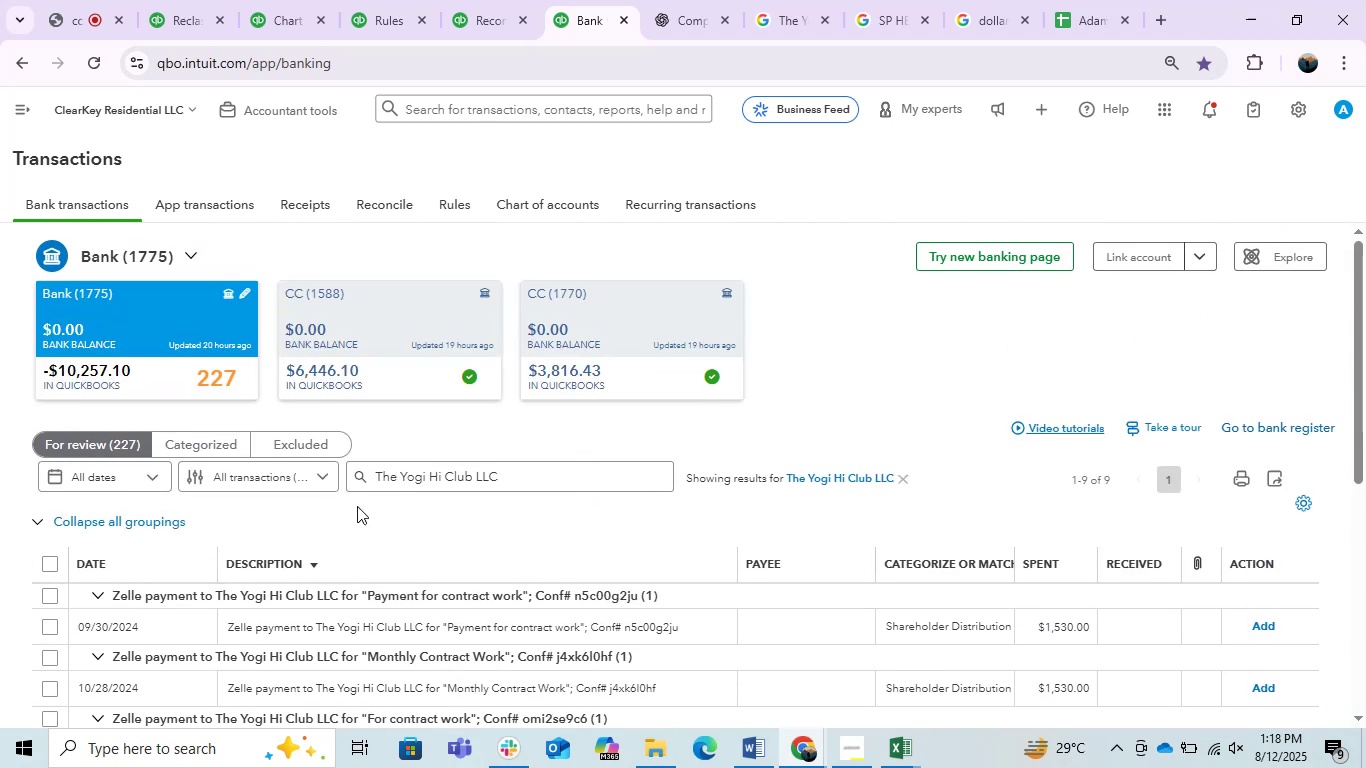 
left_click_drag(start_coordinate=[520, 467], to_coordinate=[430, 479])
 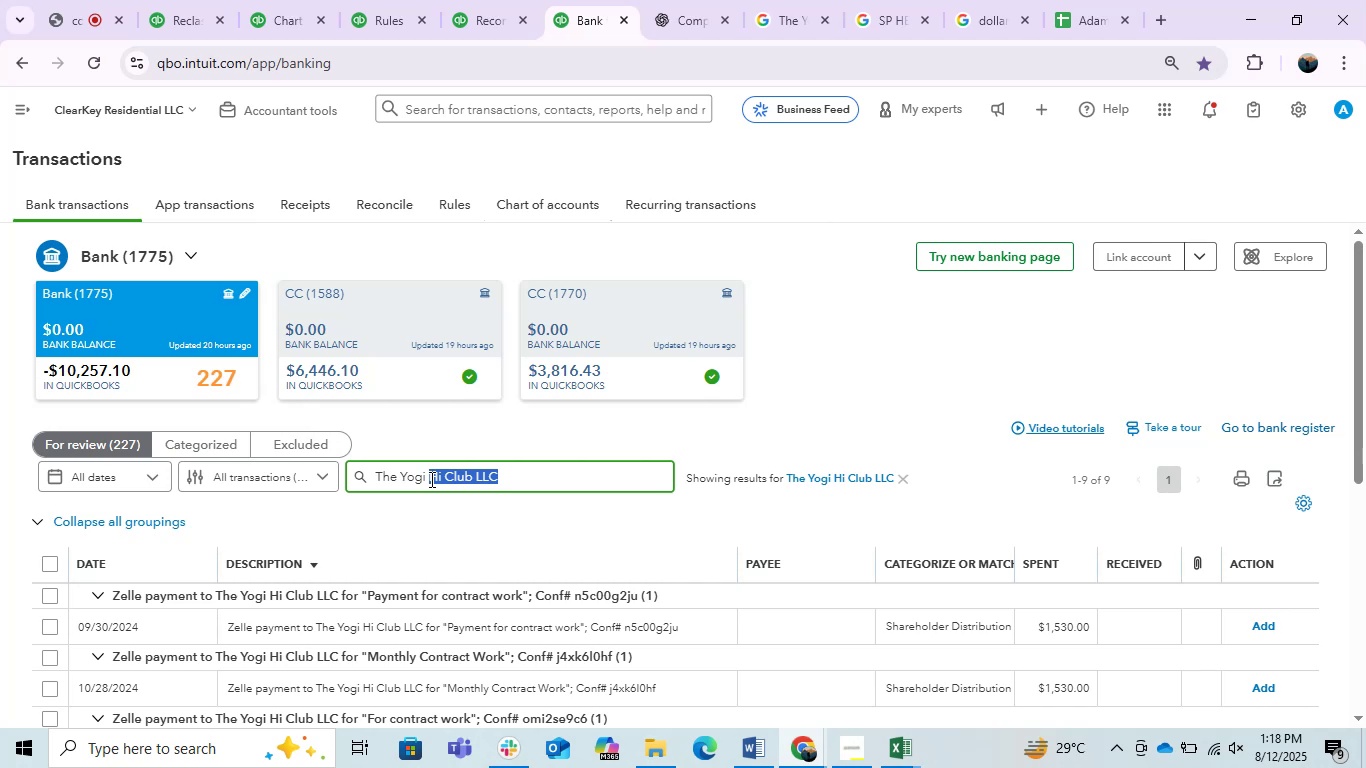 
key(Backspace)
 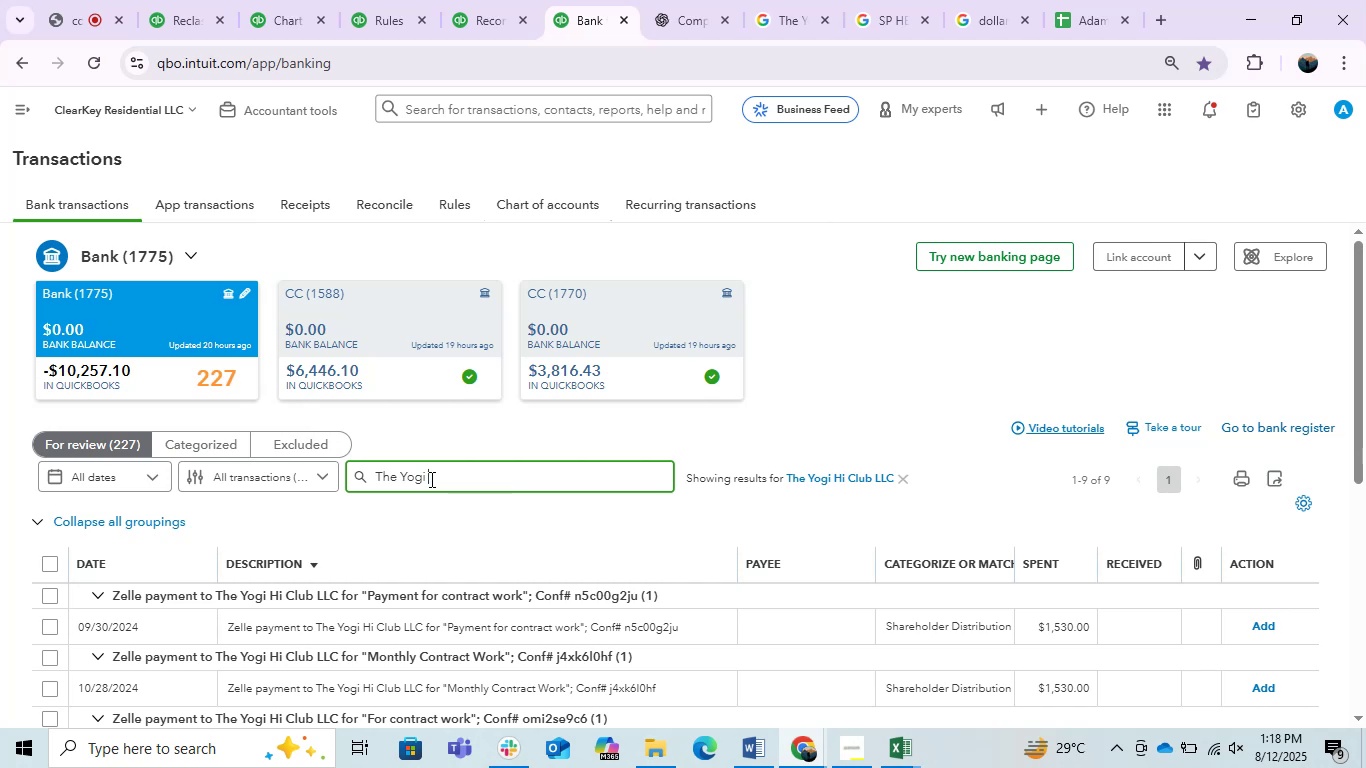 
key(Enter)
 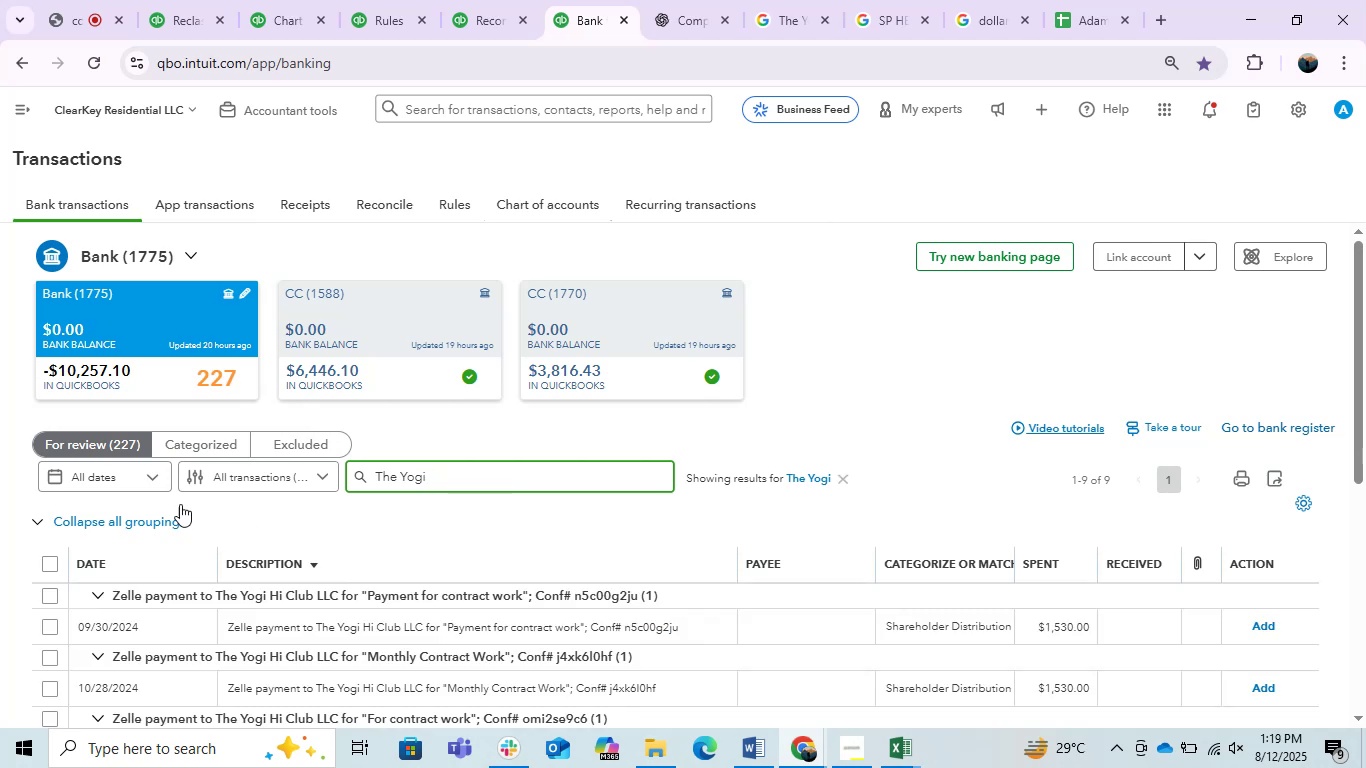 
left_click([41, 563])
 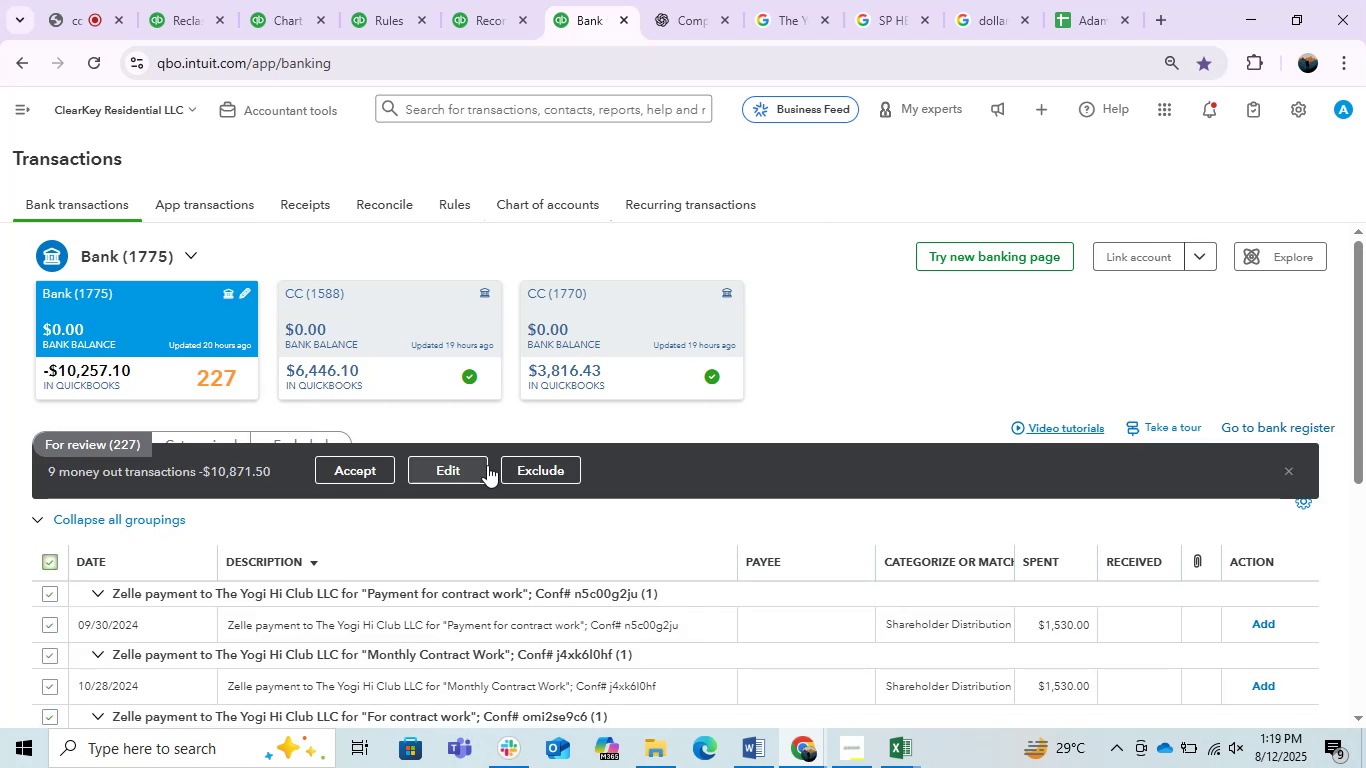 
left_click([446, 463])
 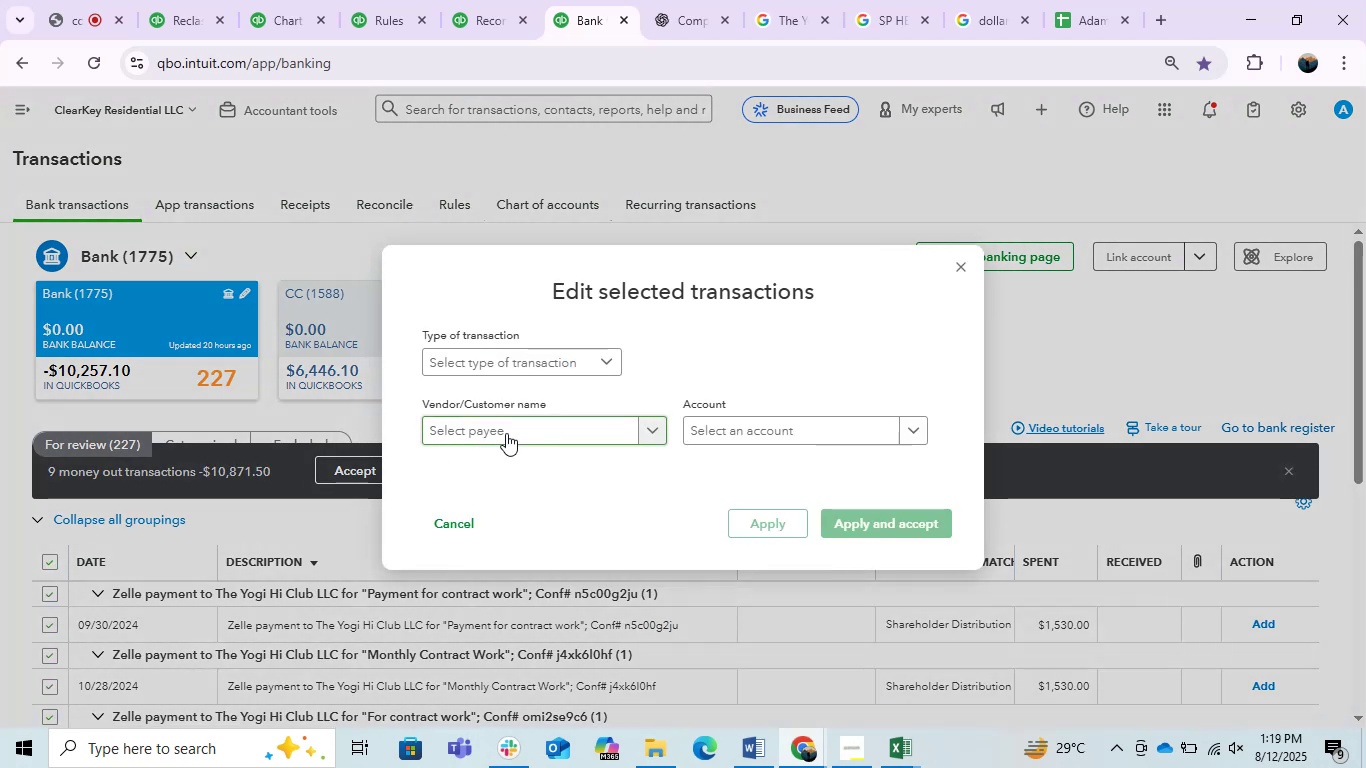 
left_click([506, 433])
 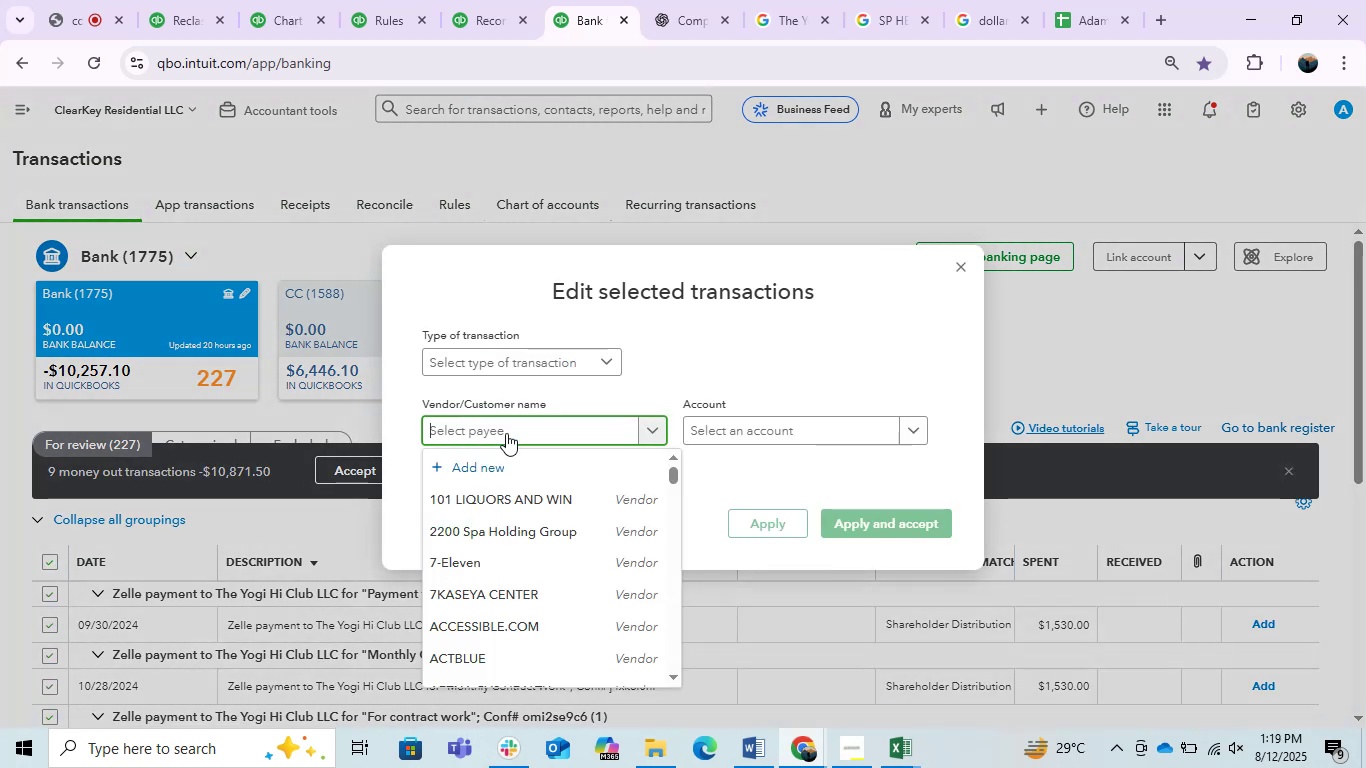 
key(Control+V)
 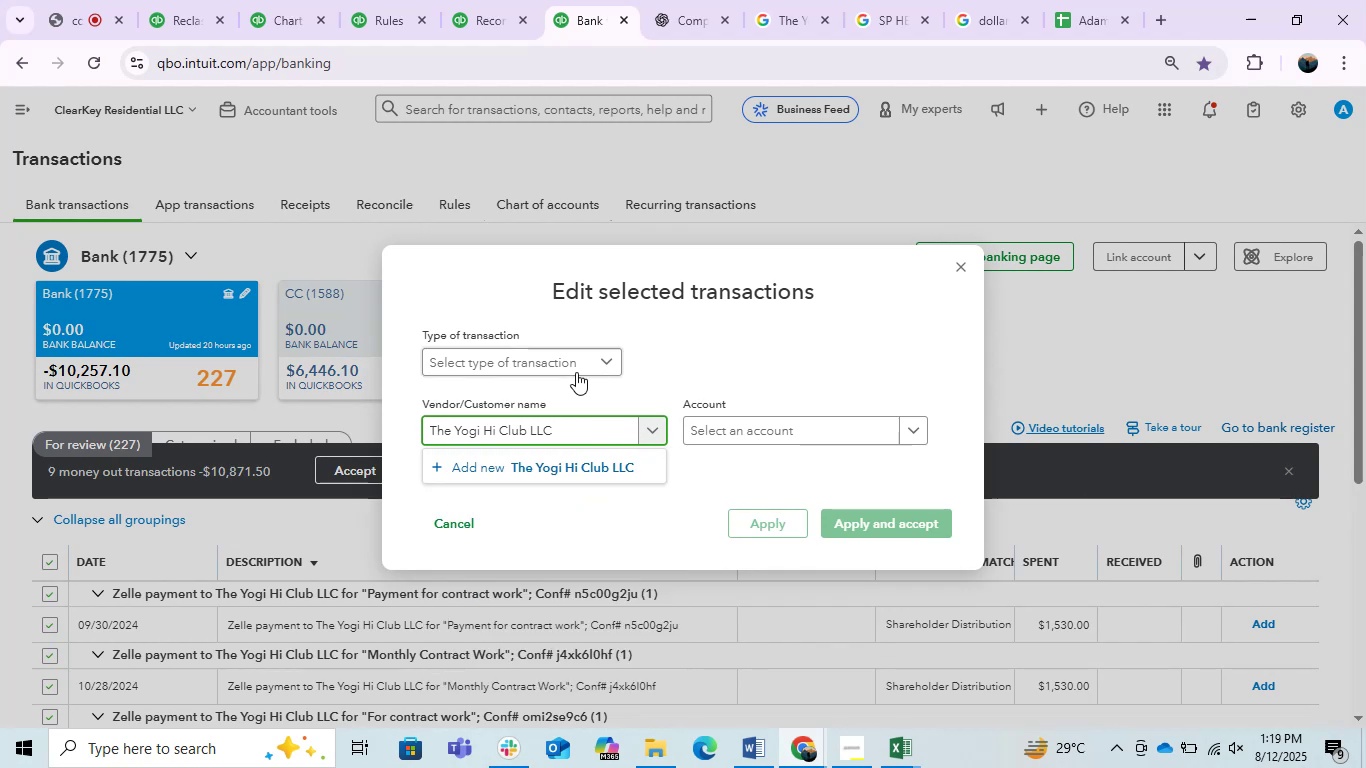 
left_click([539, 356])
 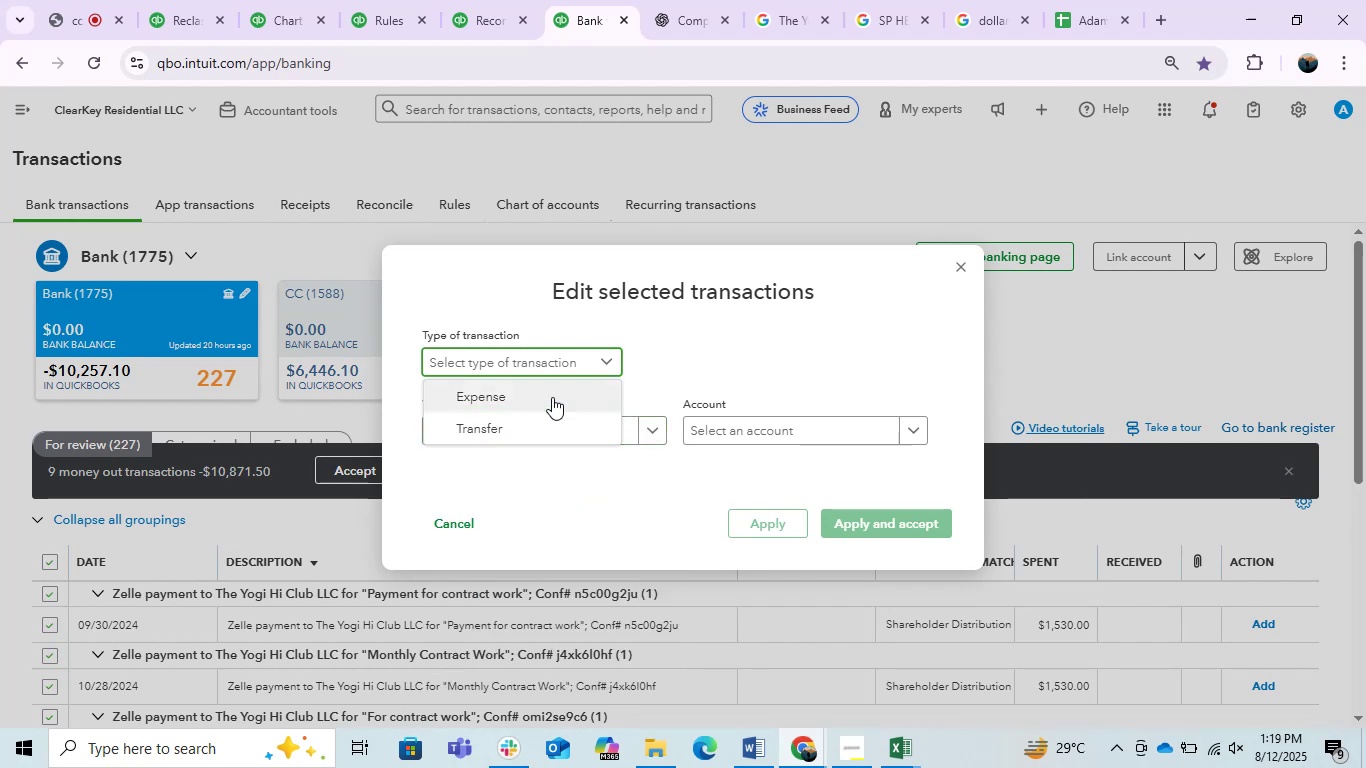 
left_click([531, 397])
 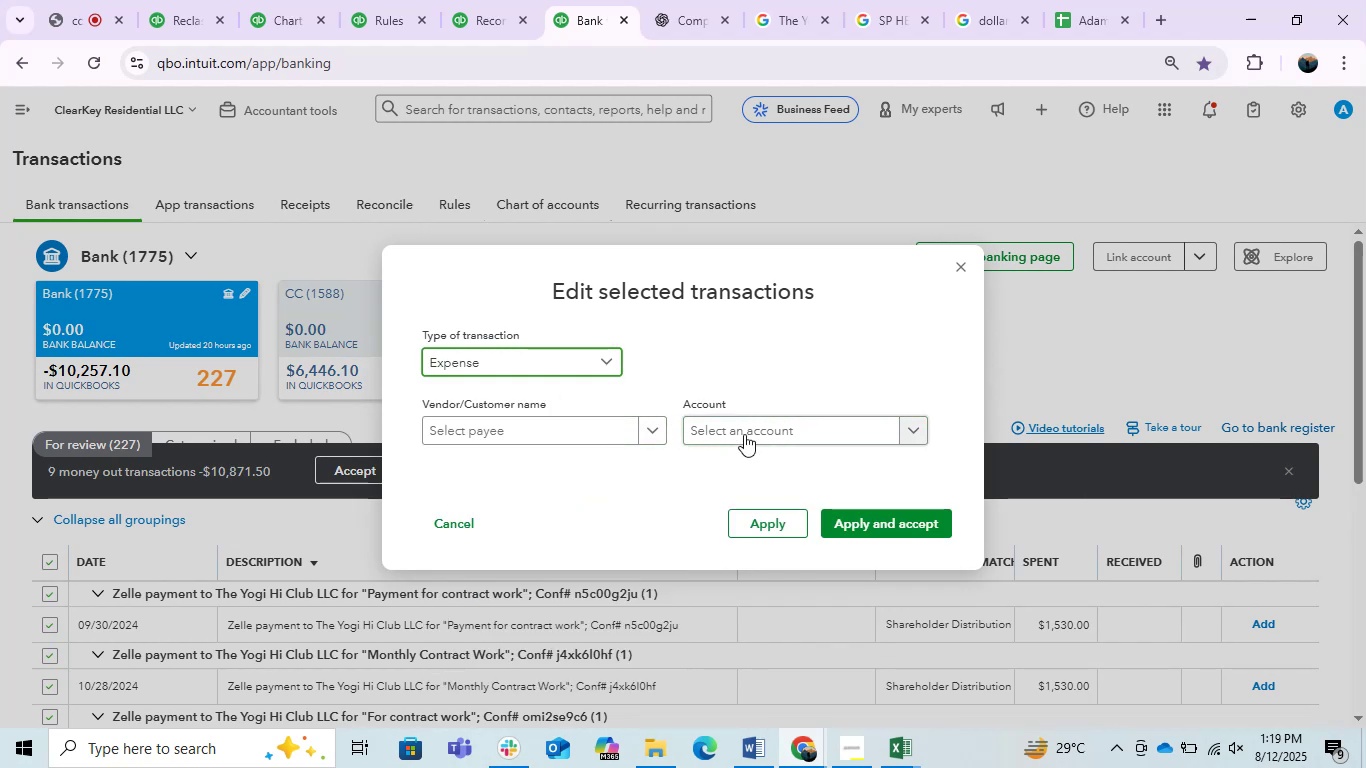 
left_click([572, 431])
 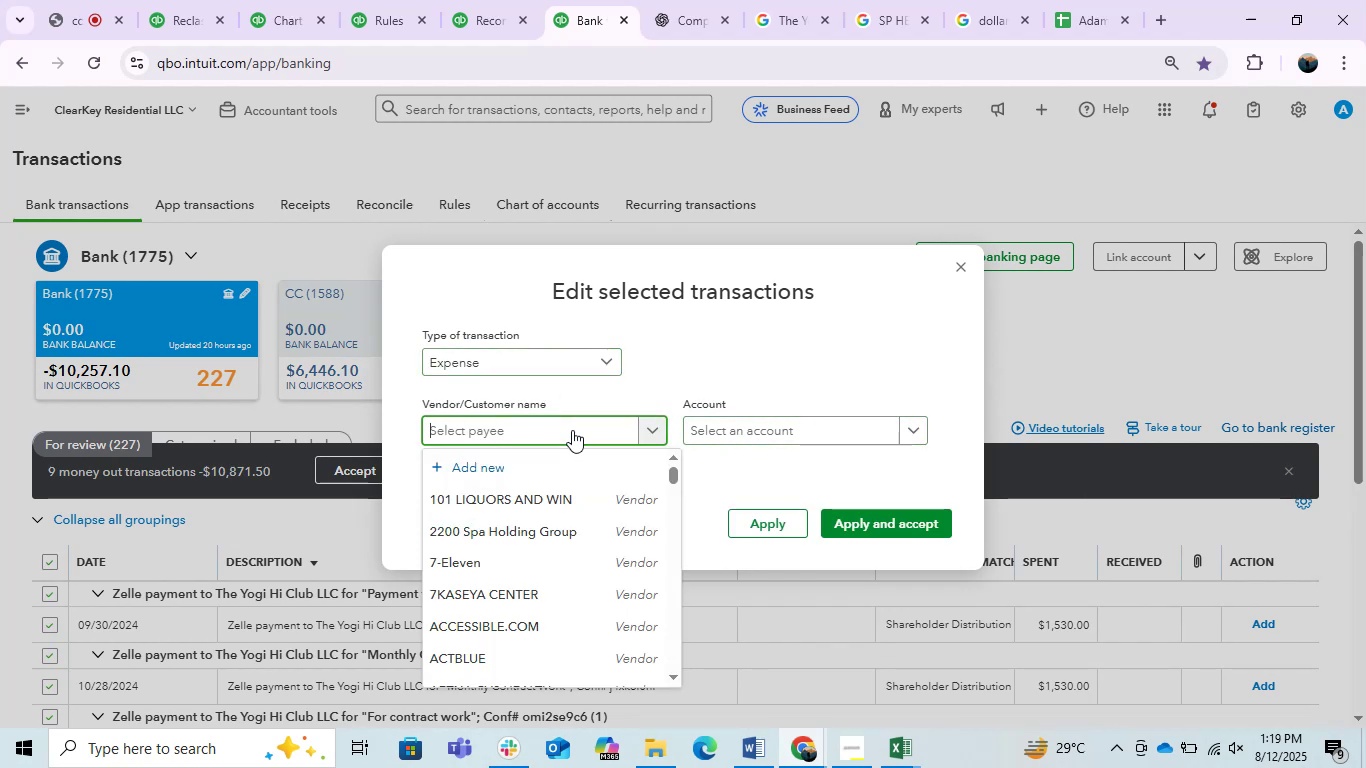 
key(Control+V)
 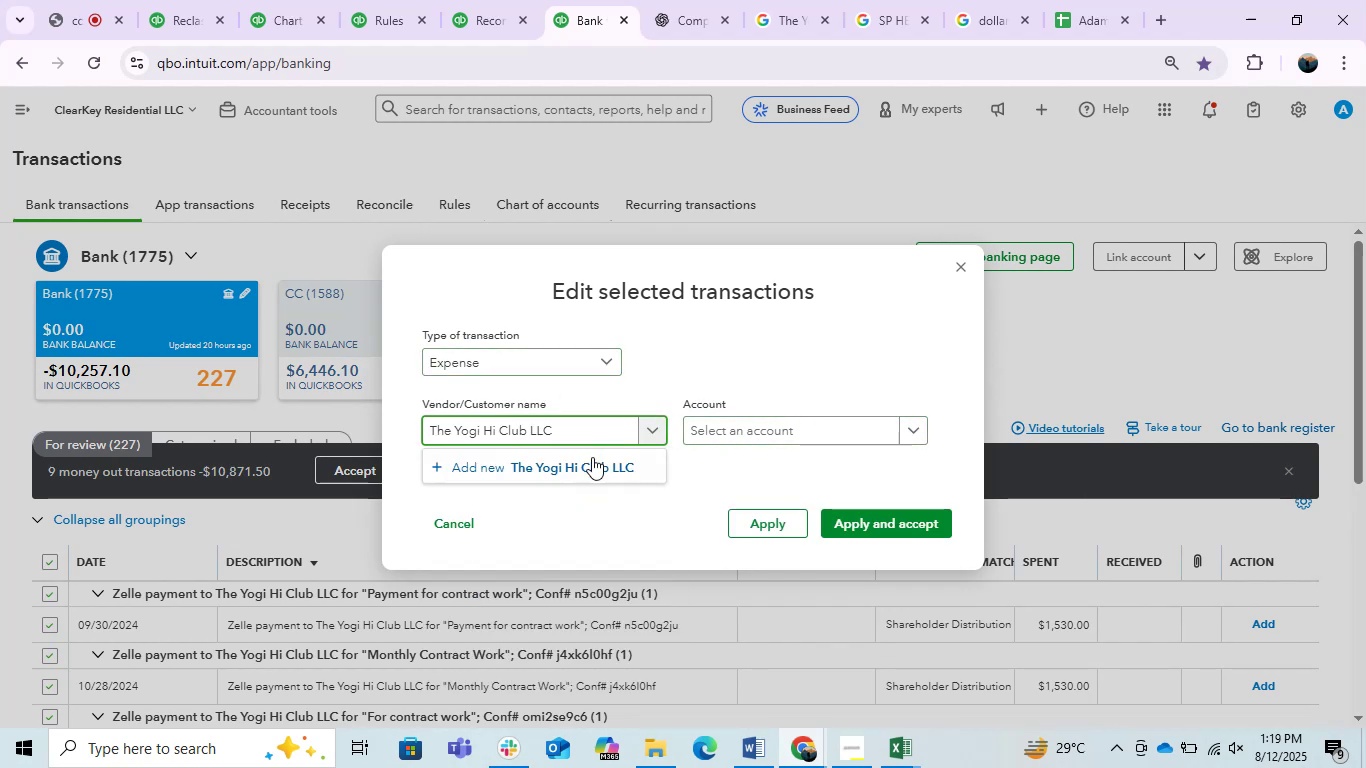 
left_click([586, 459])
 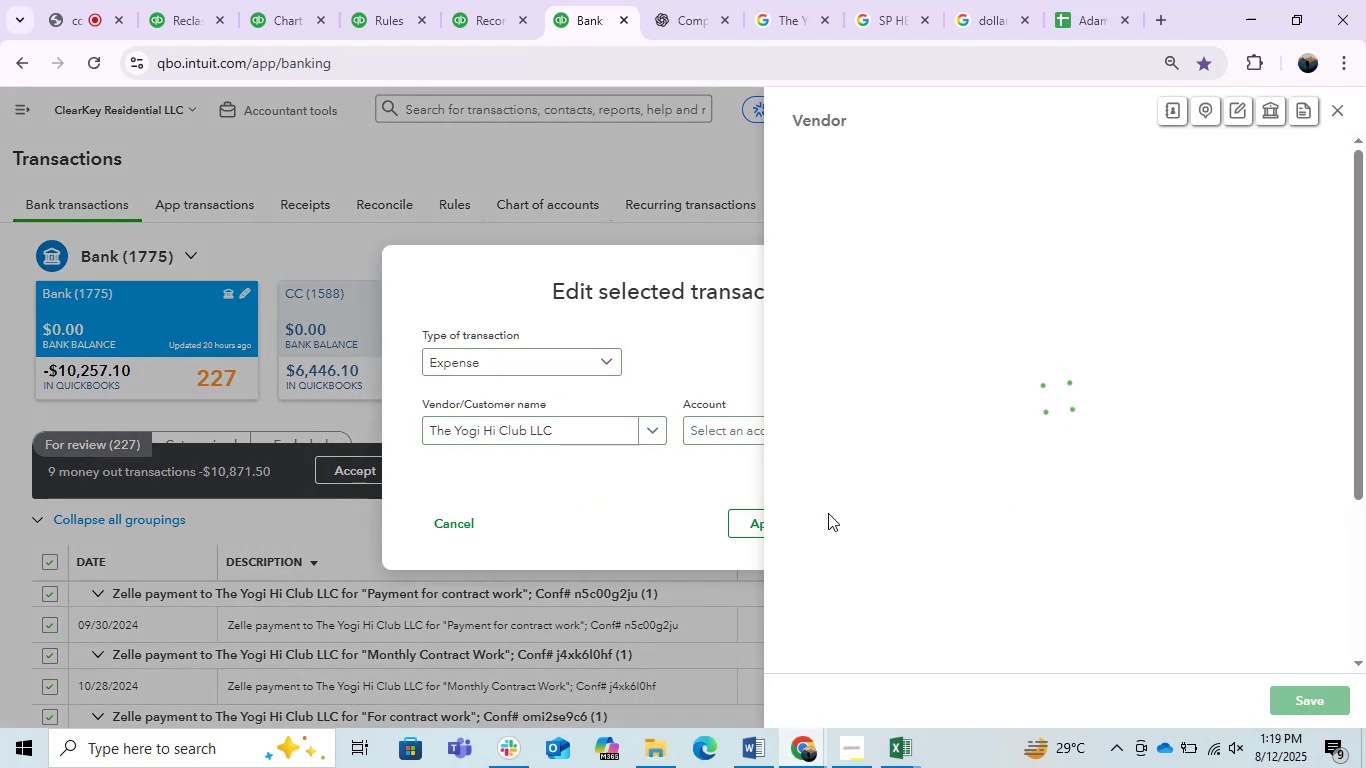 
left_click_drag(start_coordinate=[1314, 488], to_coordinate=[1350, 565])
 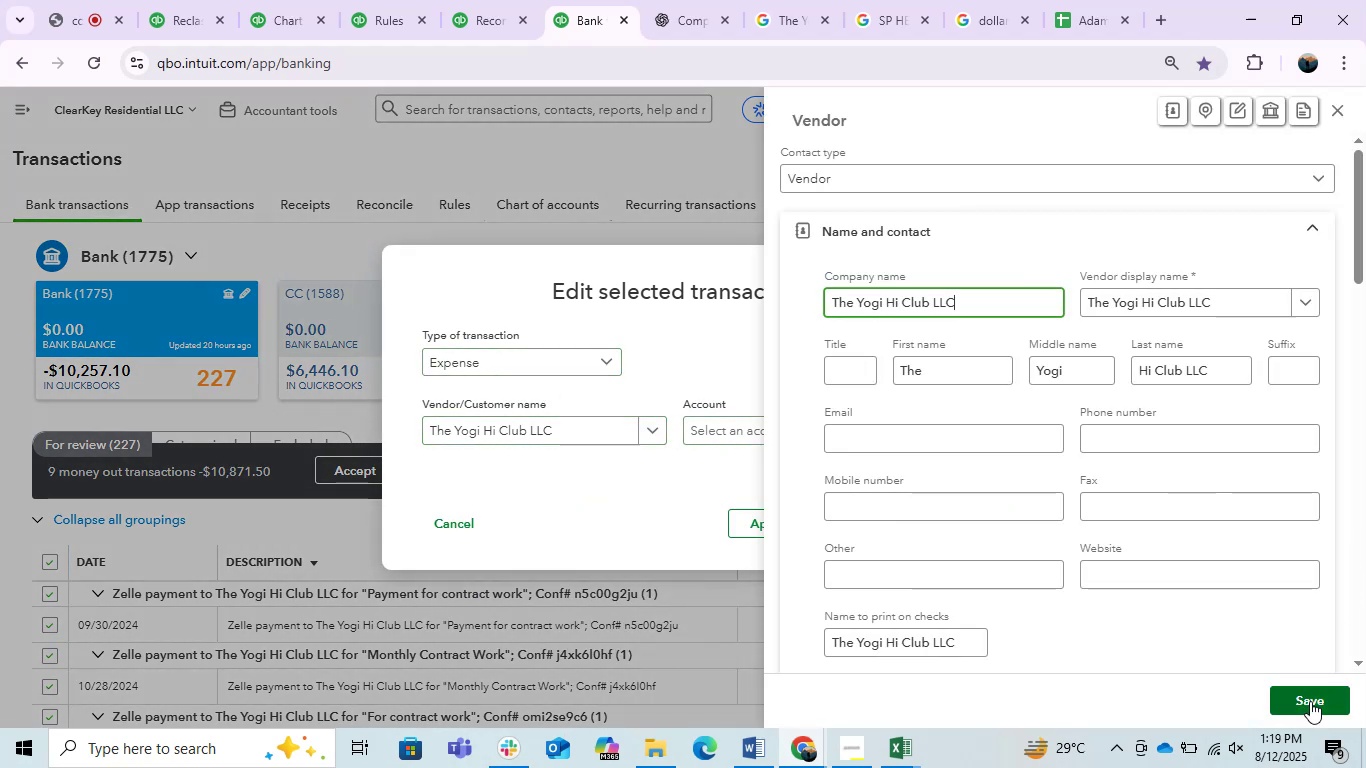 
left_click([1310, 701])
 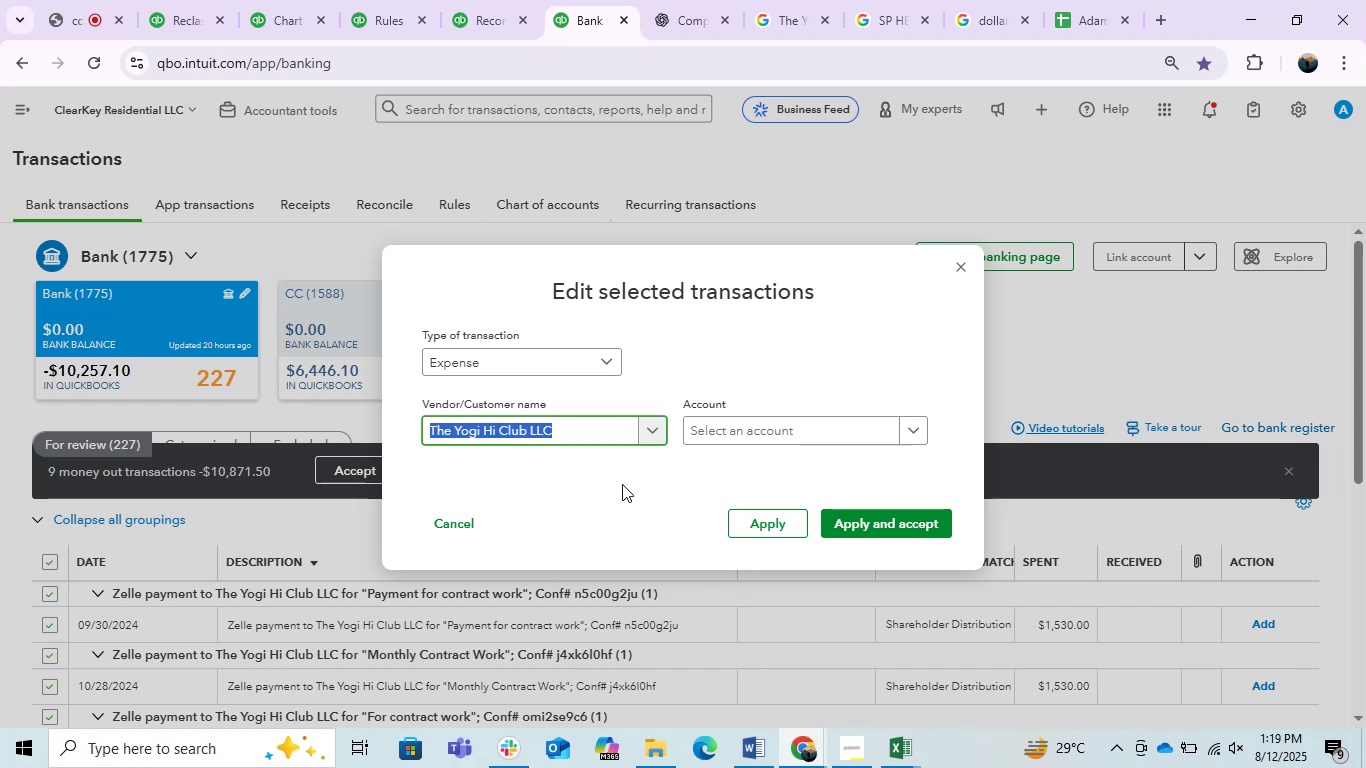 
left_click([617, 481])
 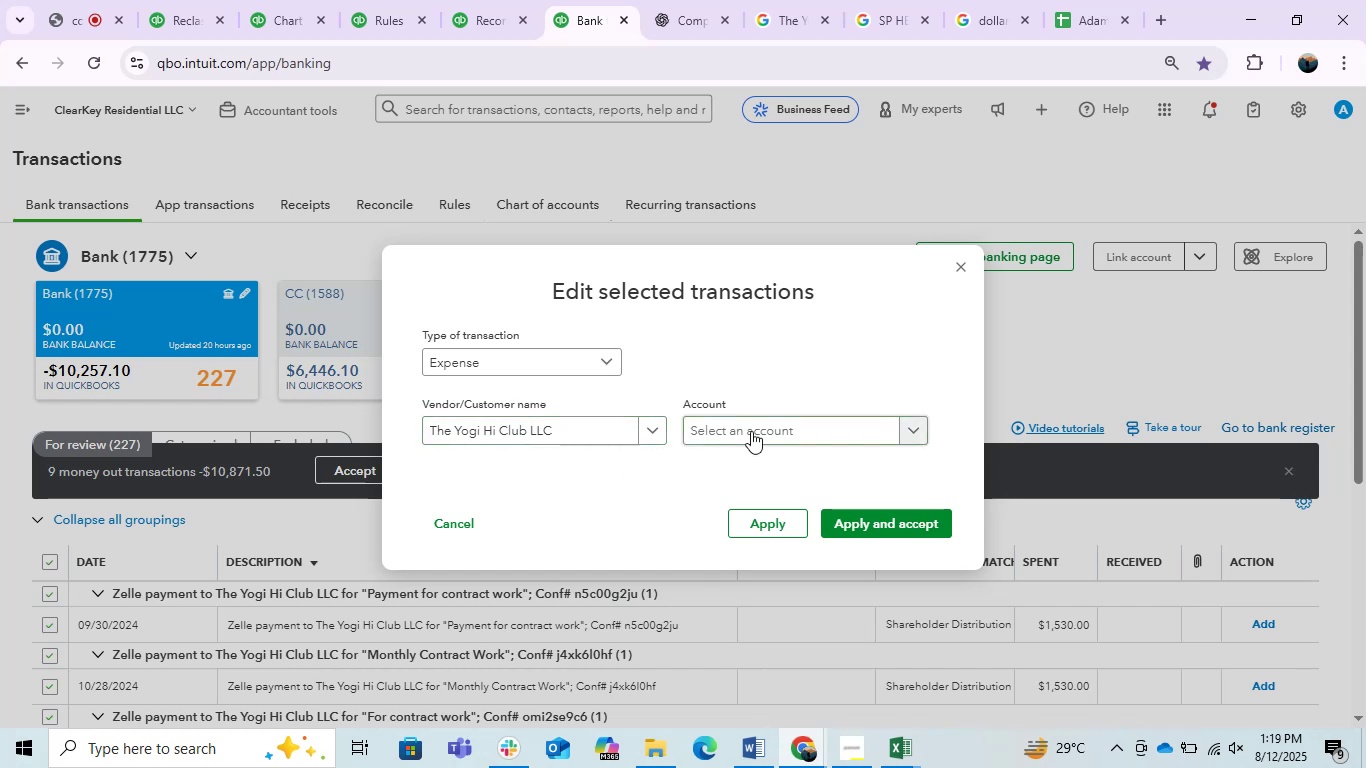 
left_click([802, 418])
 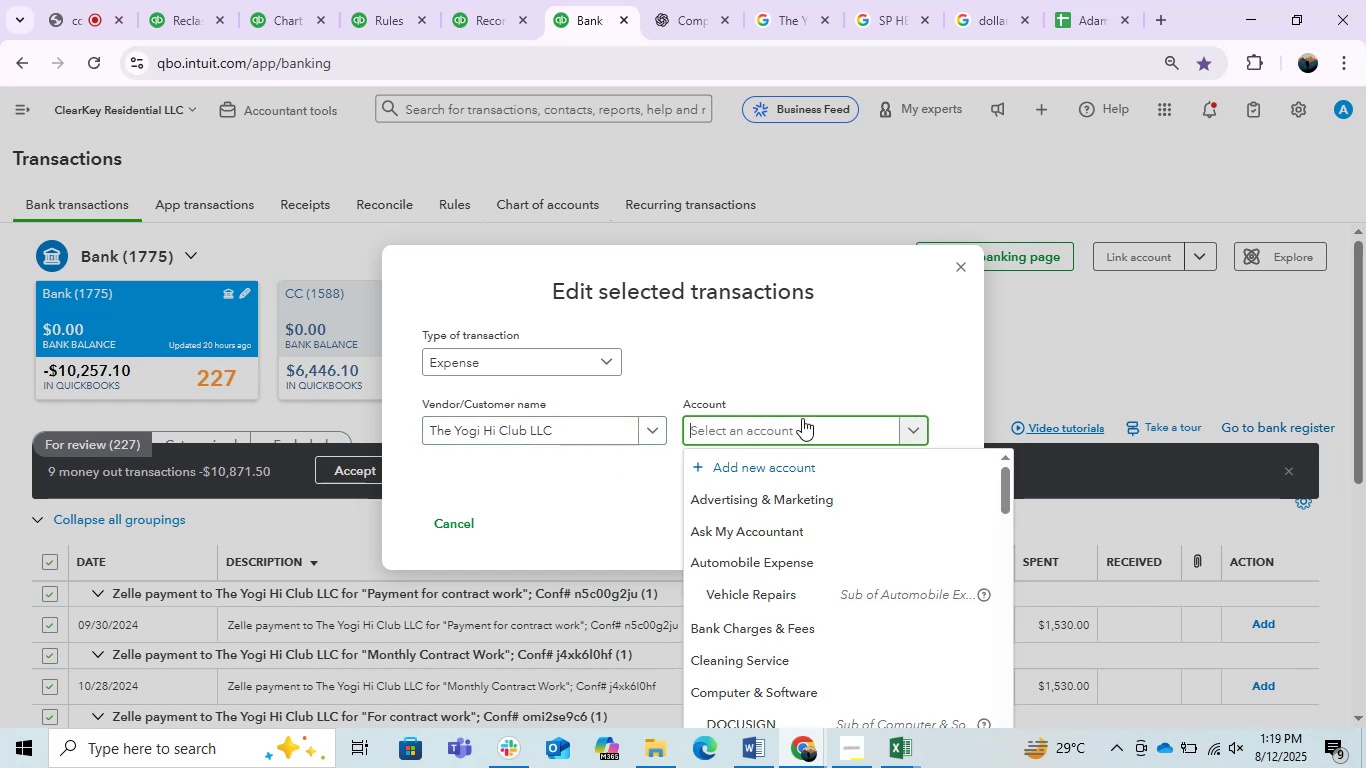 
left_click([784, 532])
 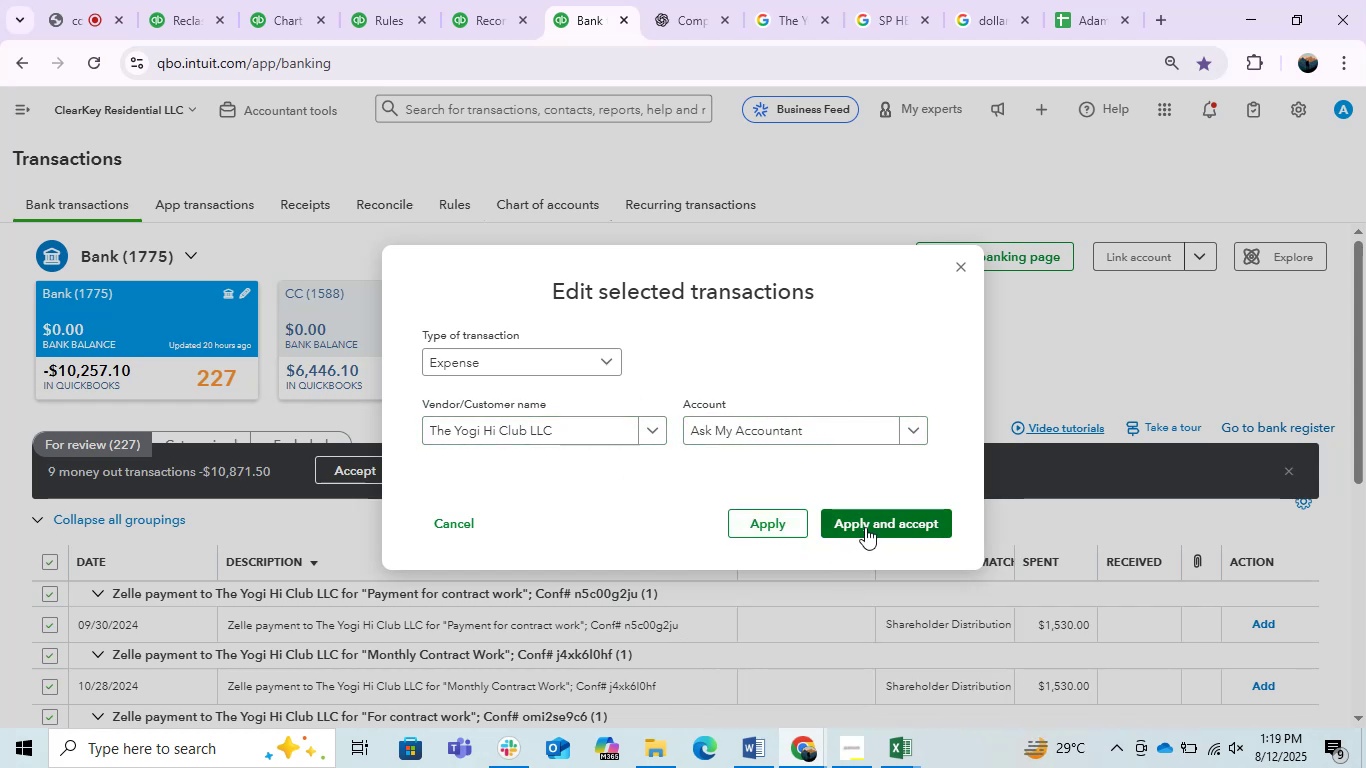 
wait(5.01)
 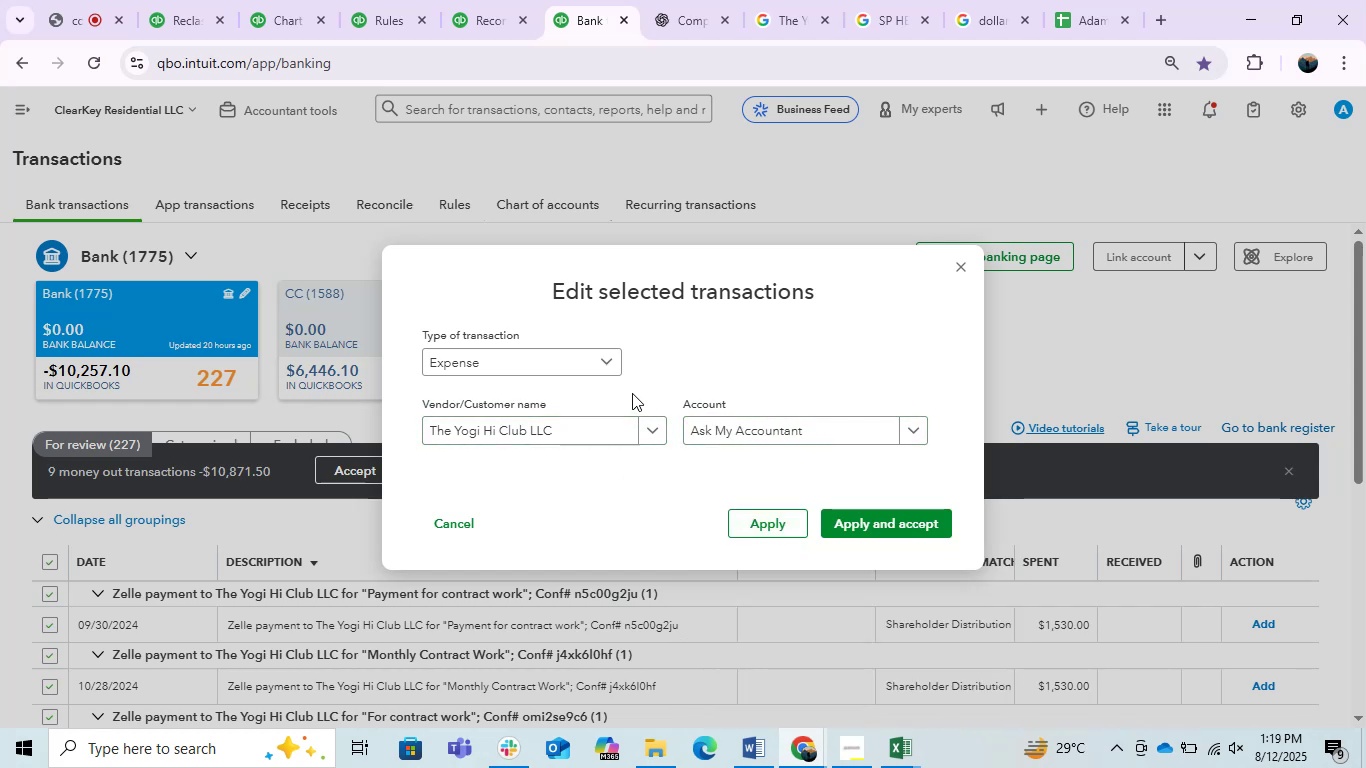 
left_click([865, 527])
 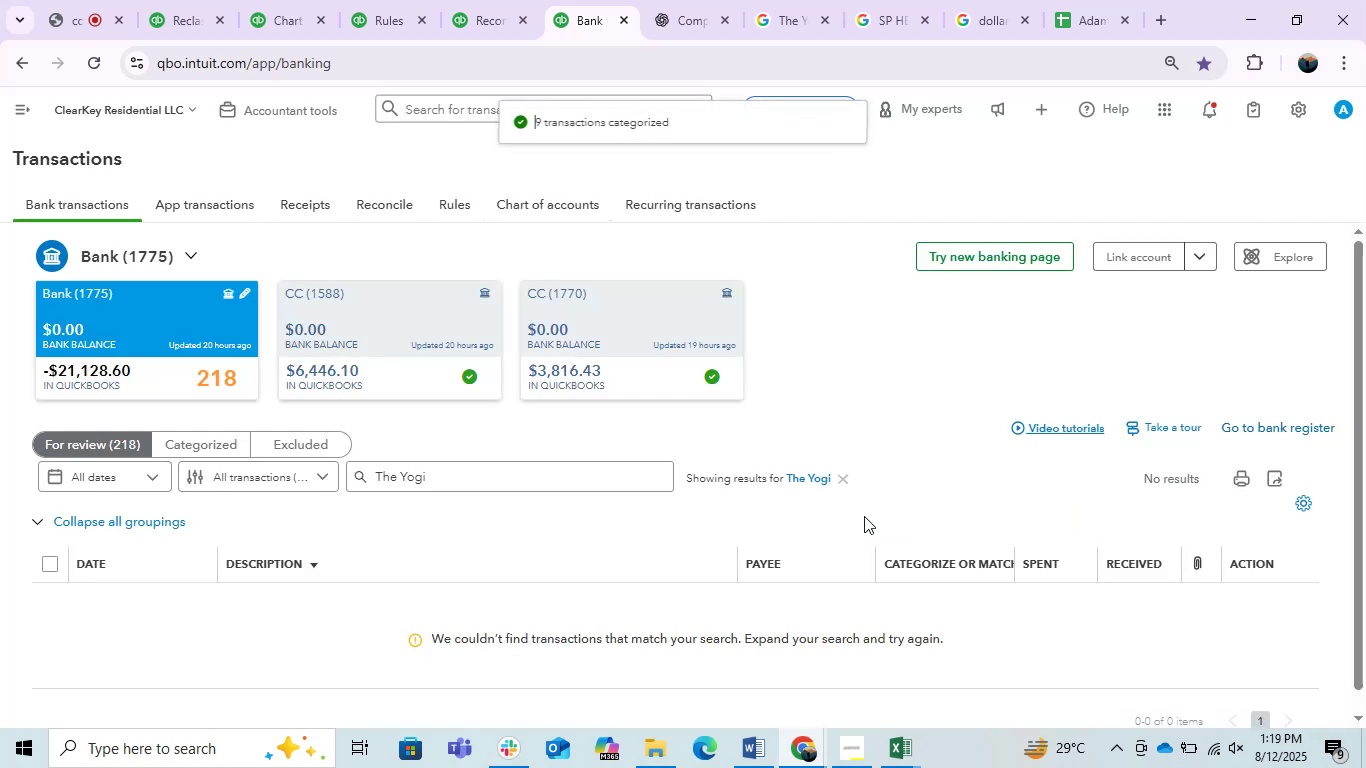 
left_click([843, 478])
 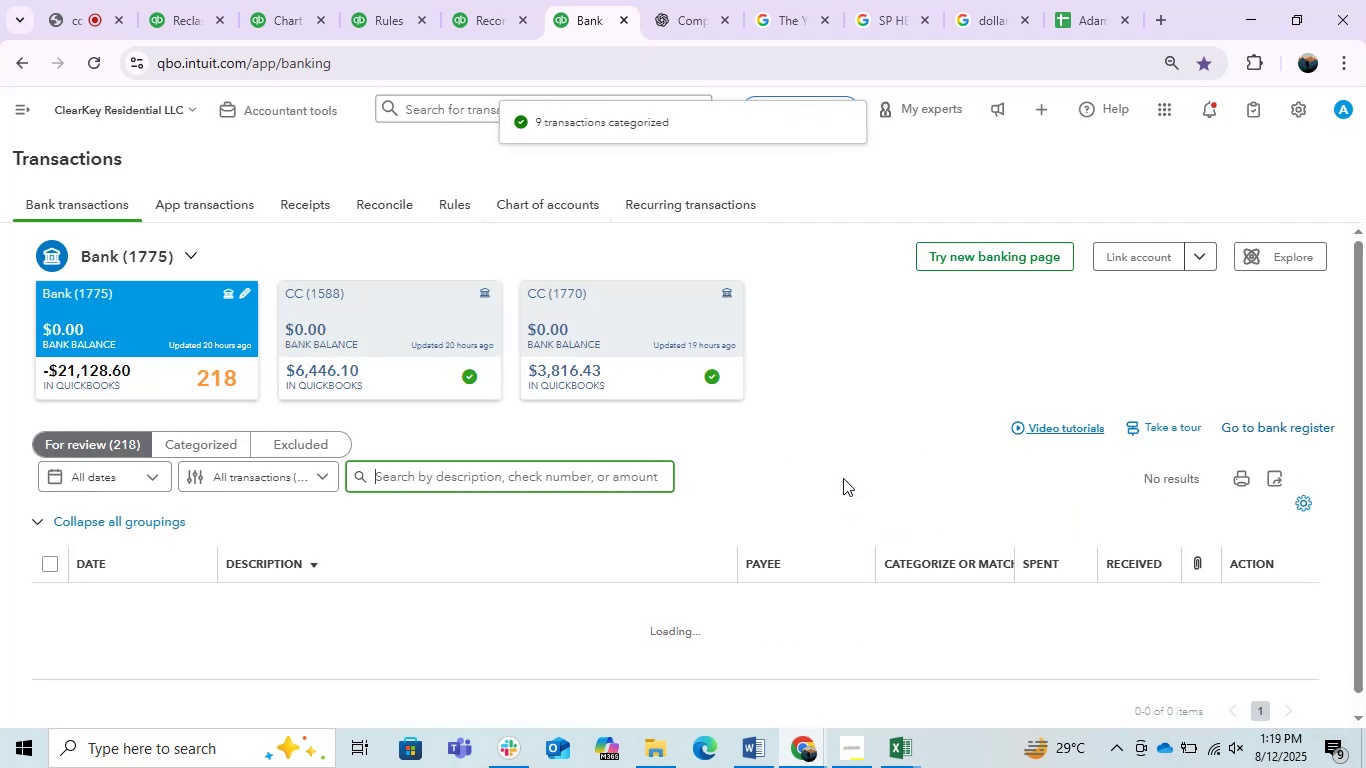 
wait(8.05)
 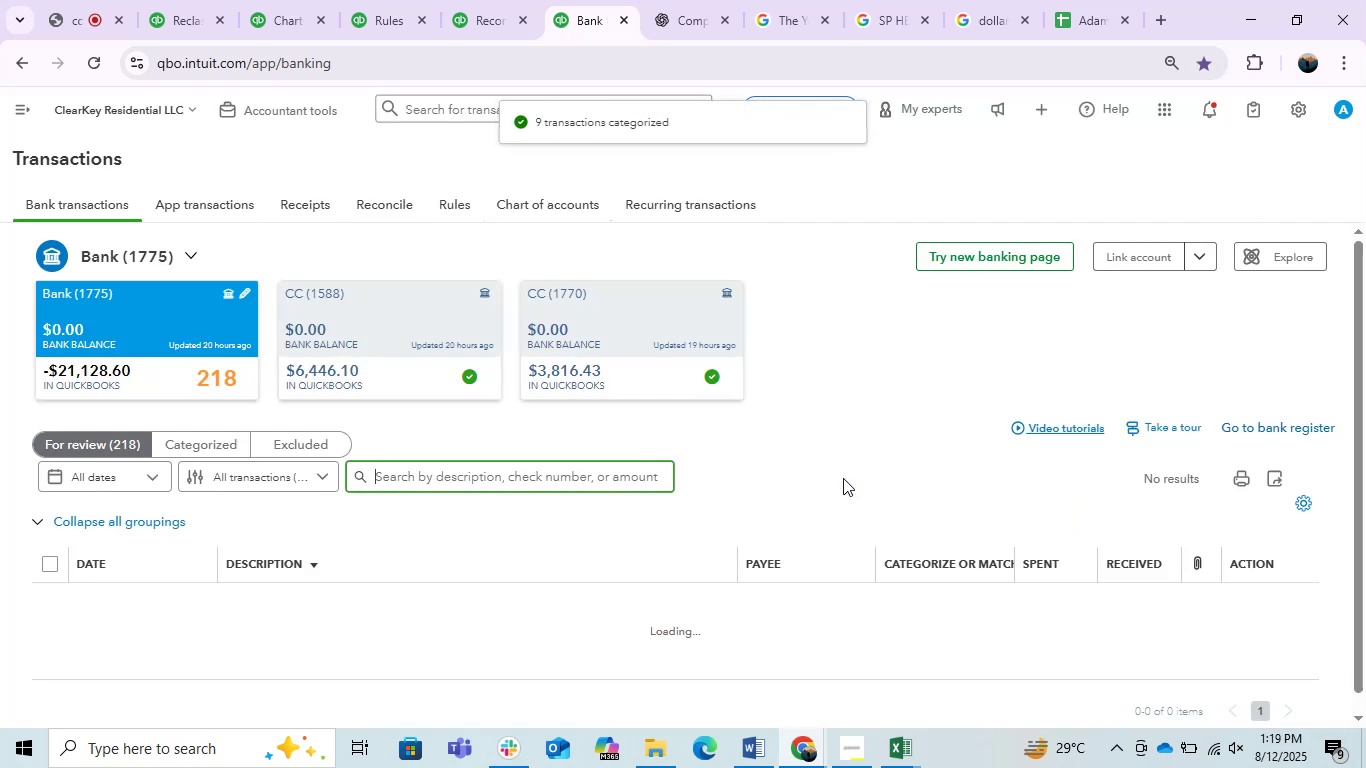 
scroll: coordinate [605, 454], scroll_direction: down, amount: 2.0
 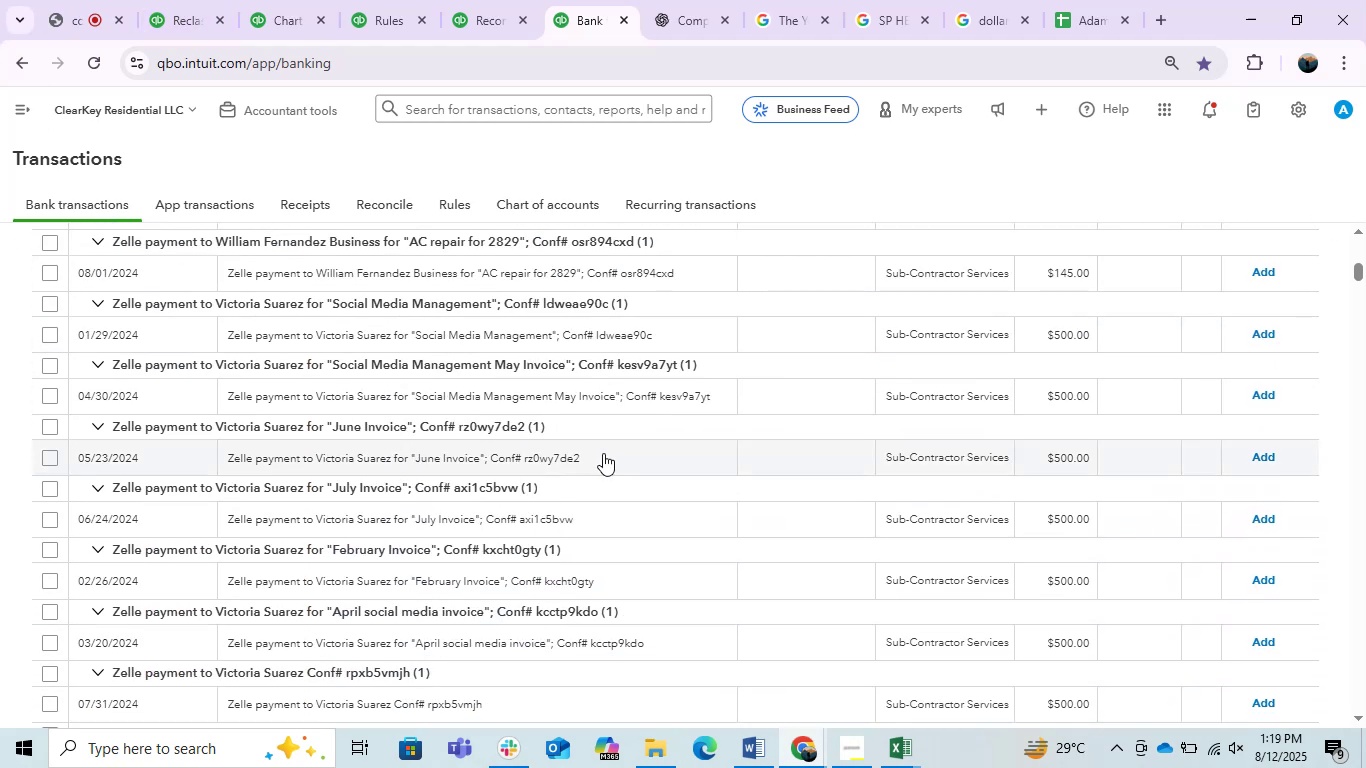 
scroll: coordinate [603, 453], scroll_direction: up, amount: 6.0
 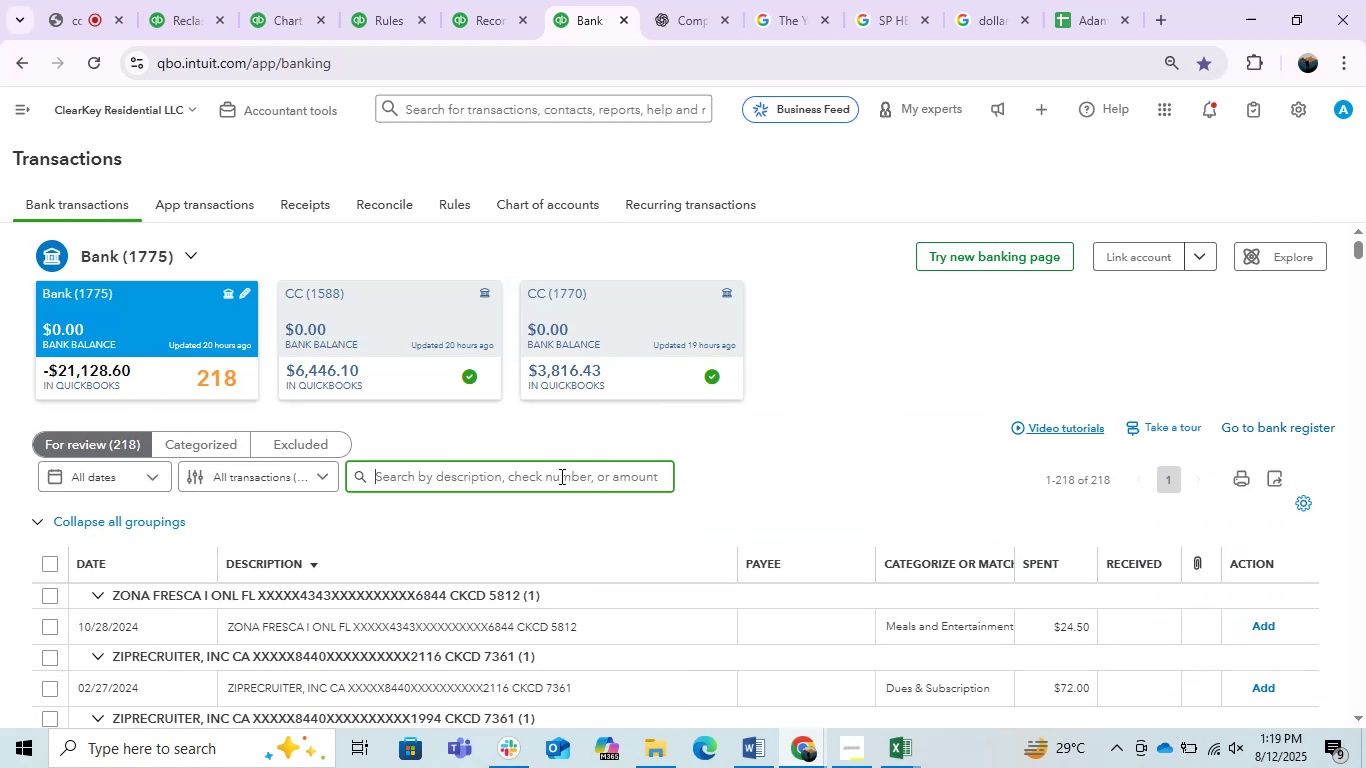 
left_click([560, 476])
 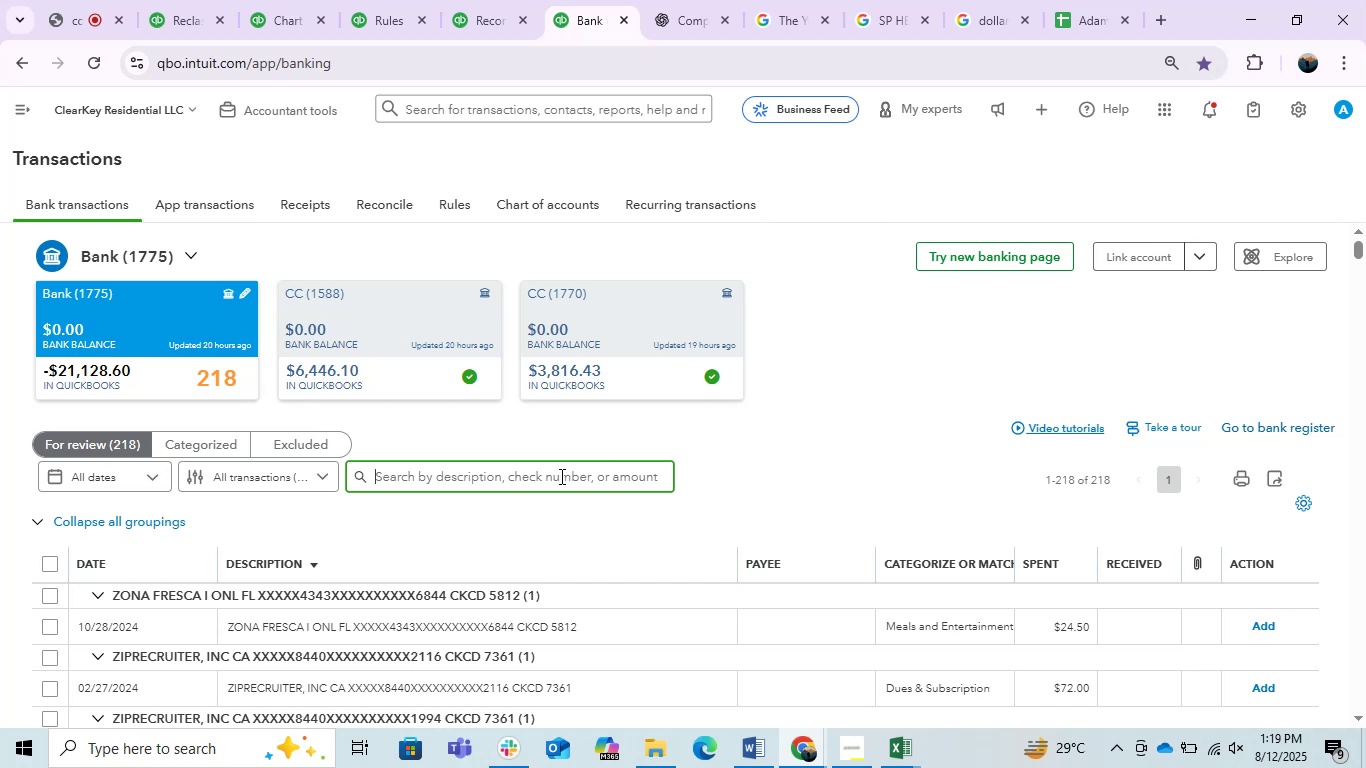 
type(victoria)
 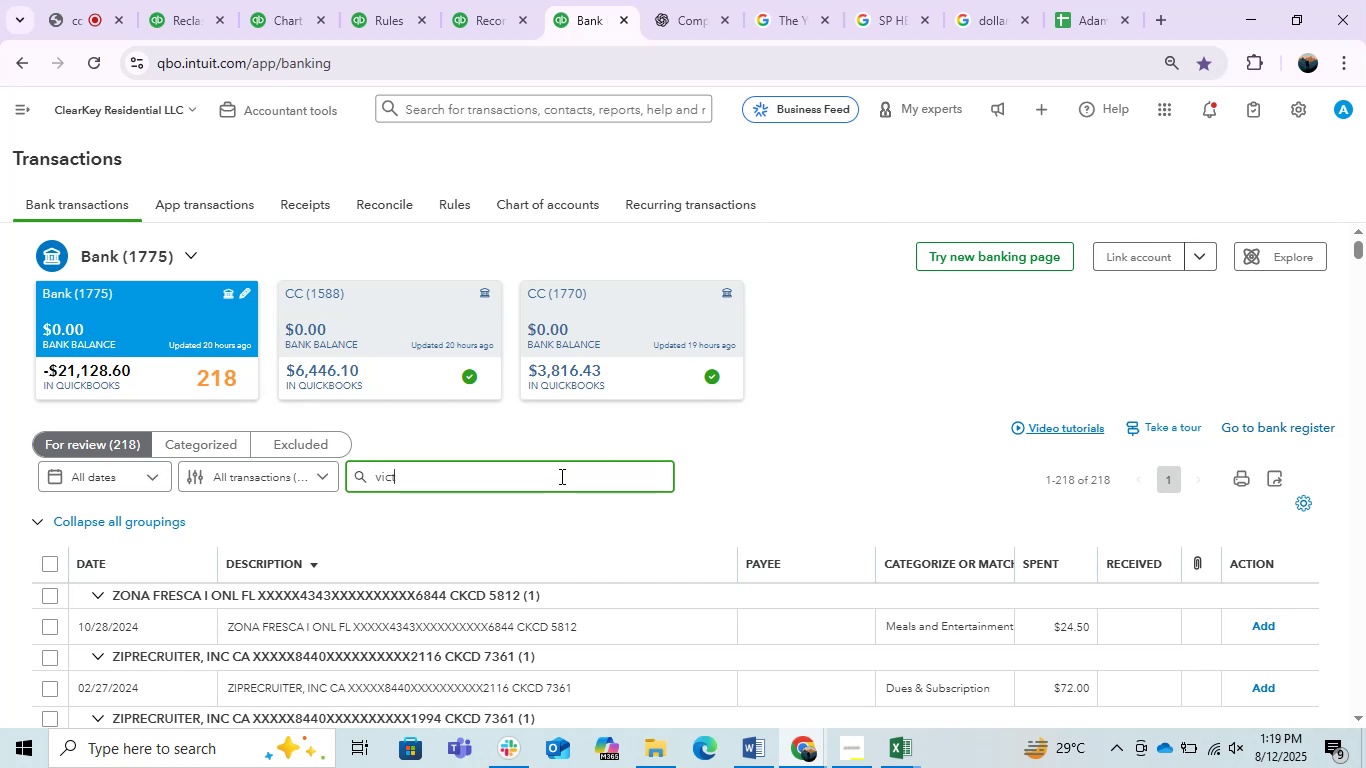 
key(Enter)
 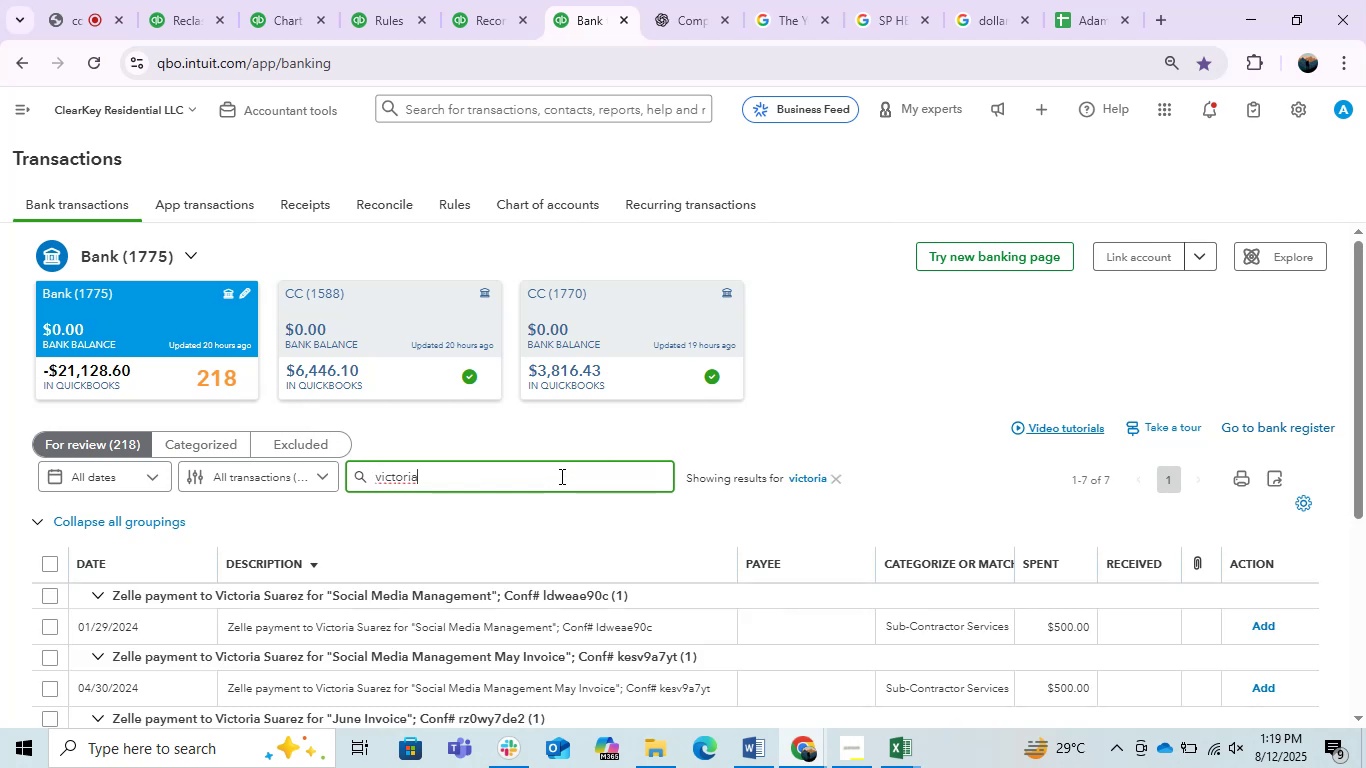 
scroll: coordinate [523, 518], scroll_direction: down, amount: 3.0
 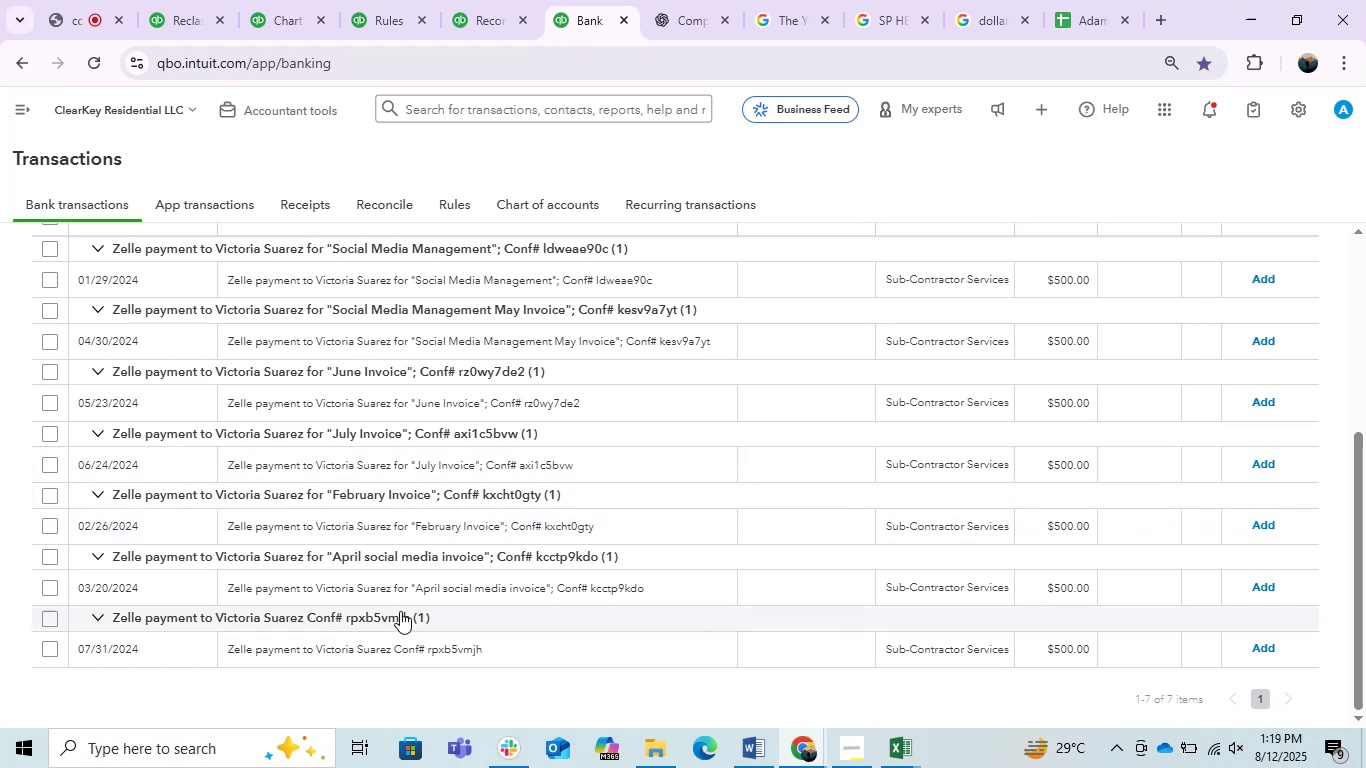 
left_click([351, 648])
 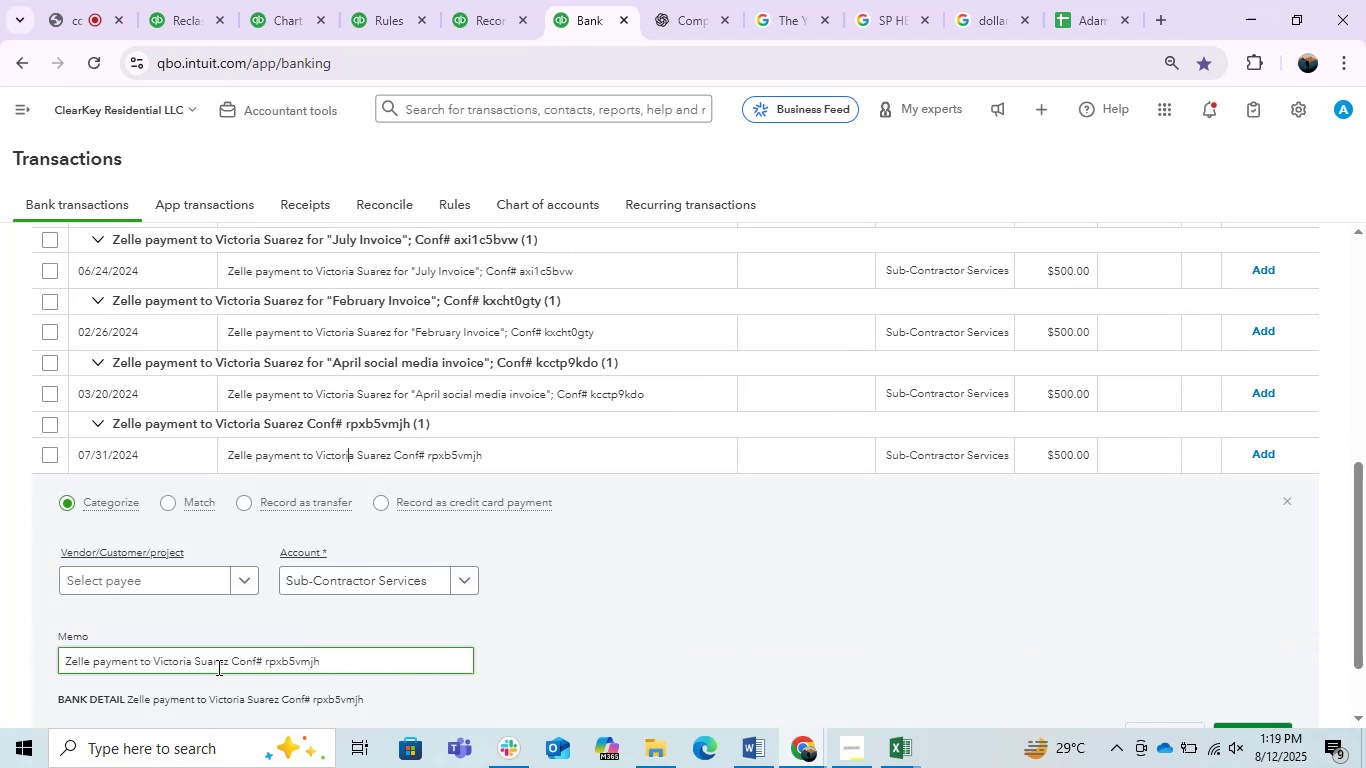 
left_click_drag(start_coordinate=[229, 661], to_coordinate=[156, 656])
 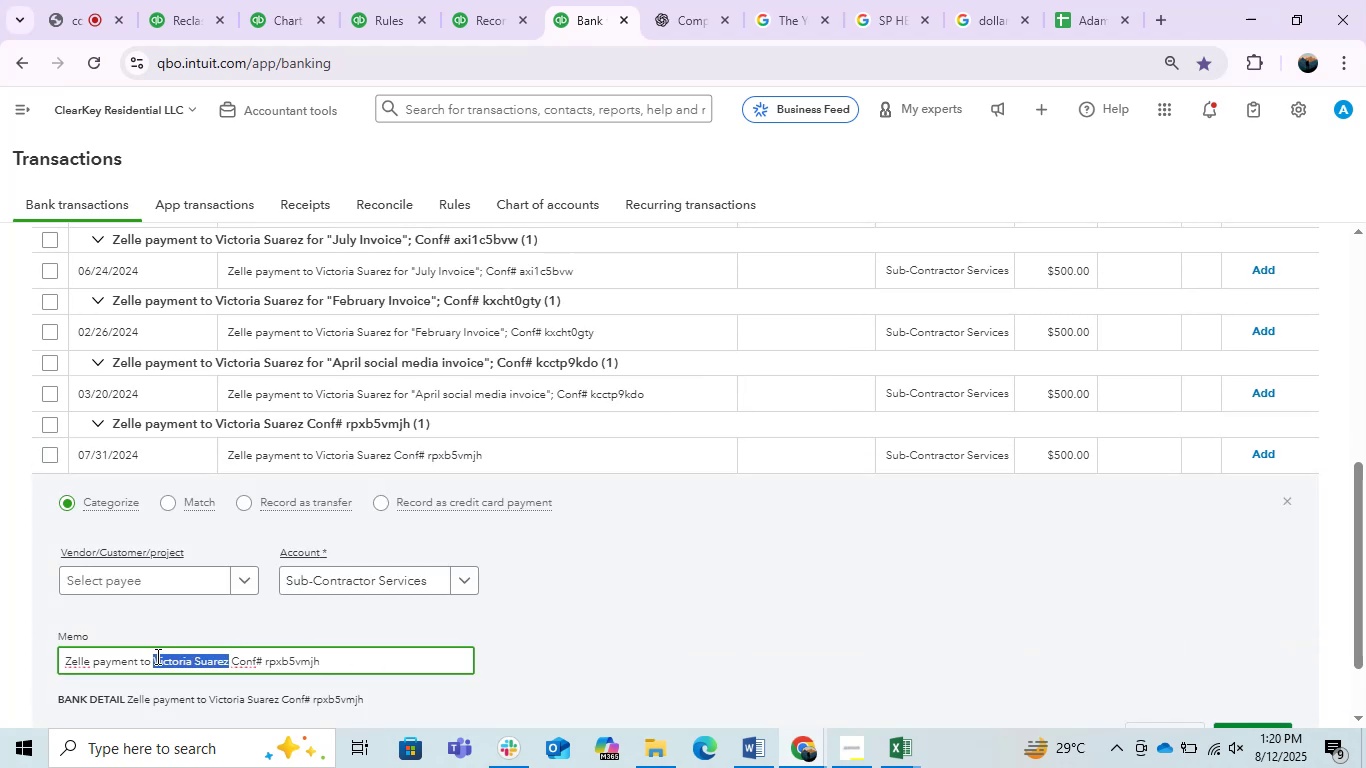 
key(Control+C)
 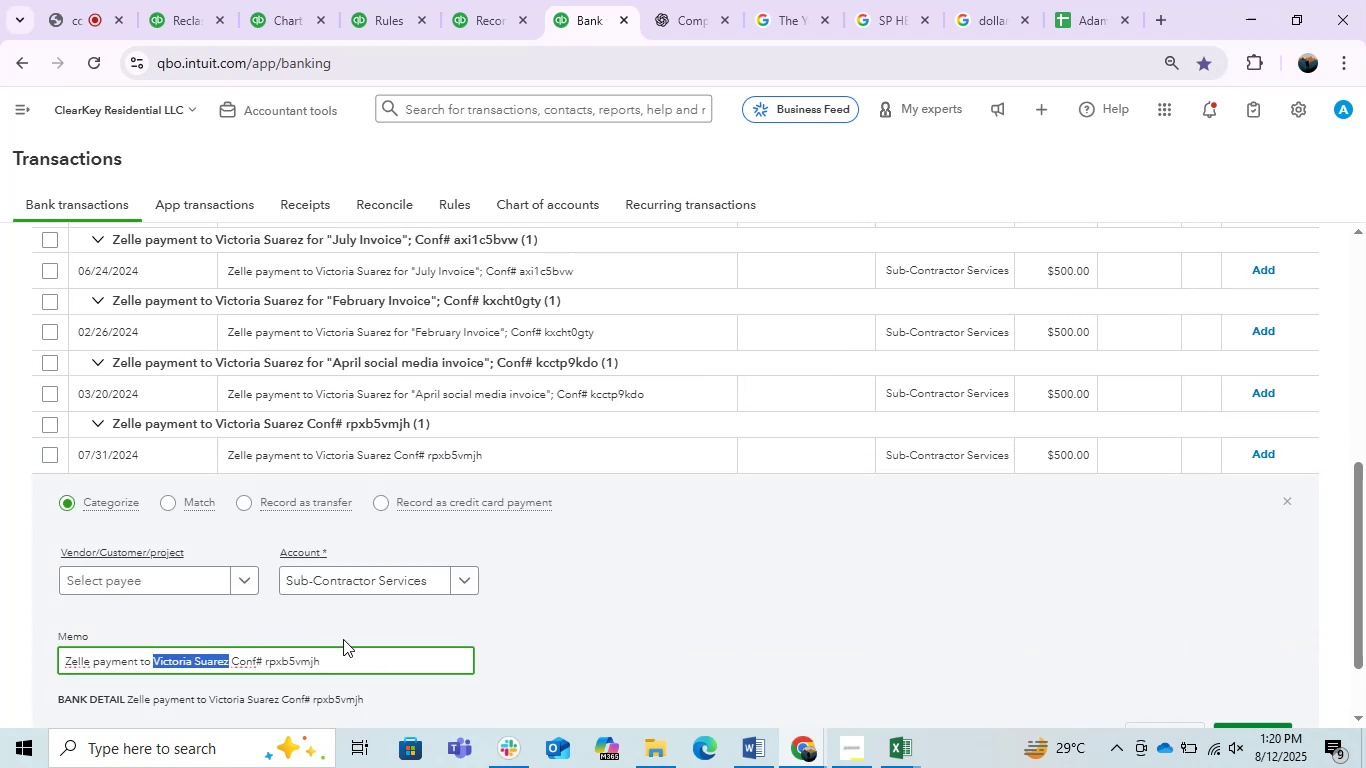 
key(Control+C)
 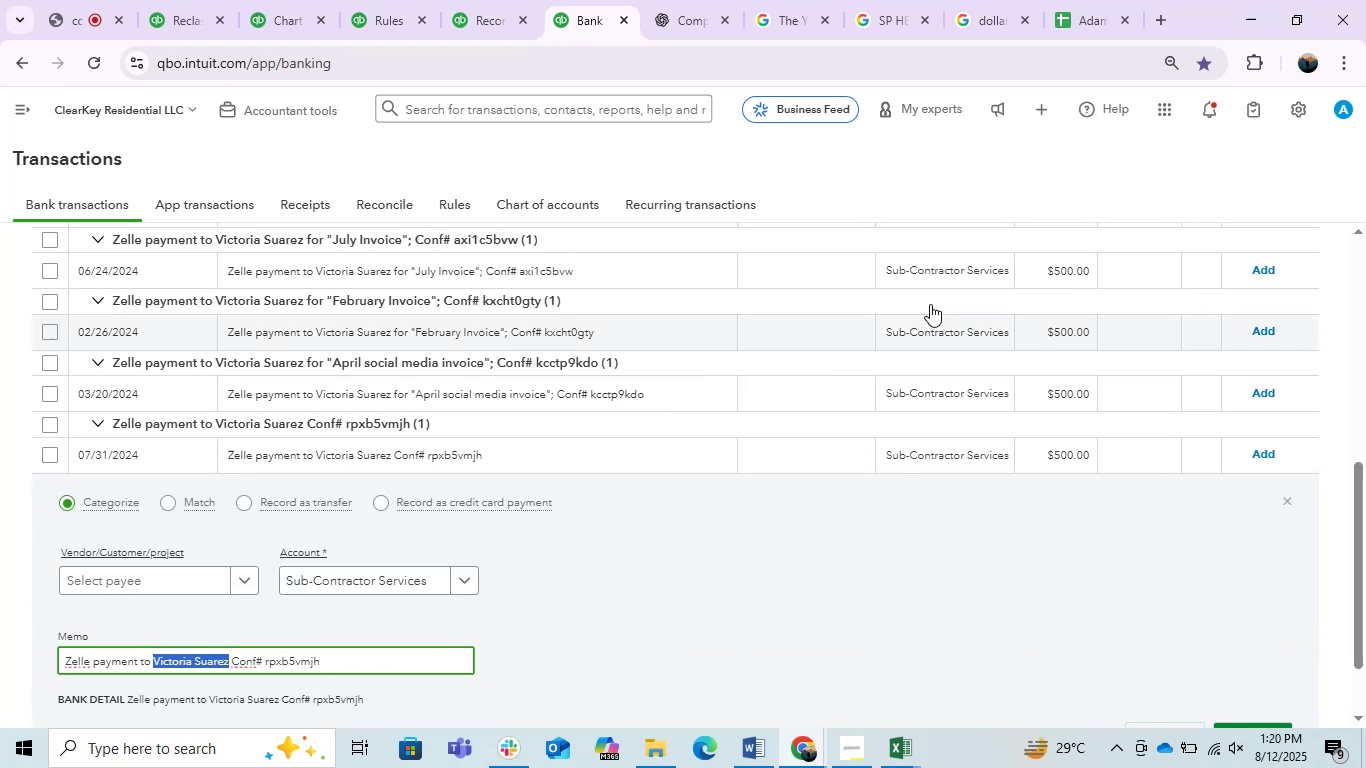 
key(Control+C)
 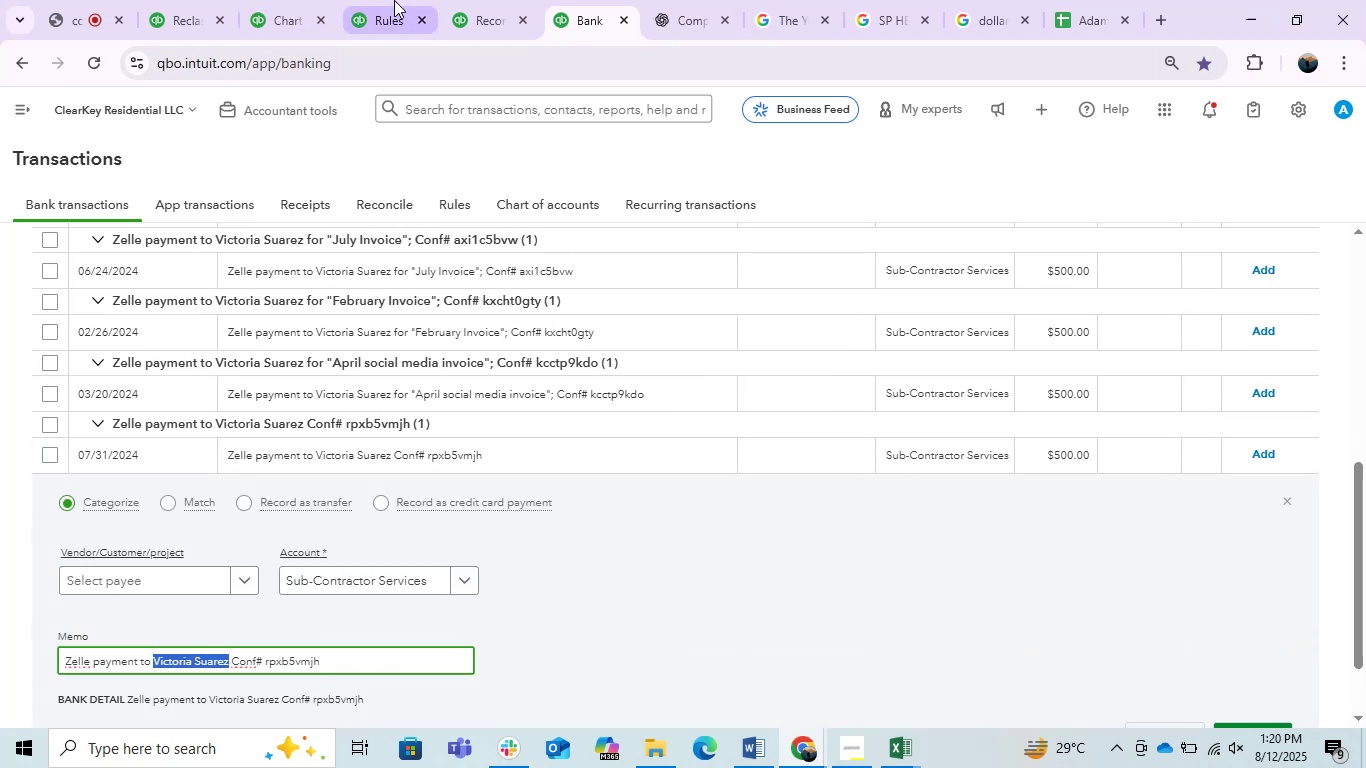 
left_click([250, 0])
 